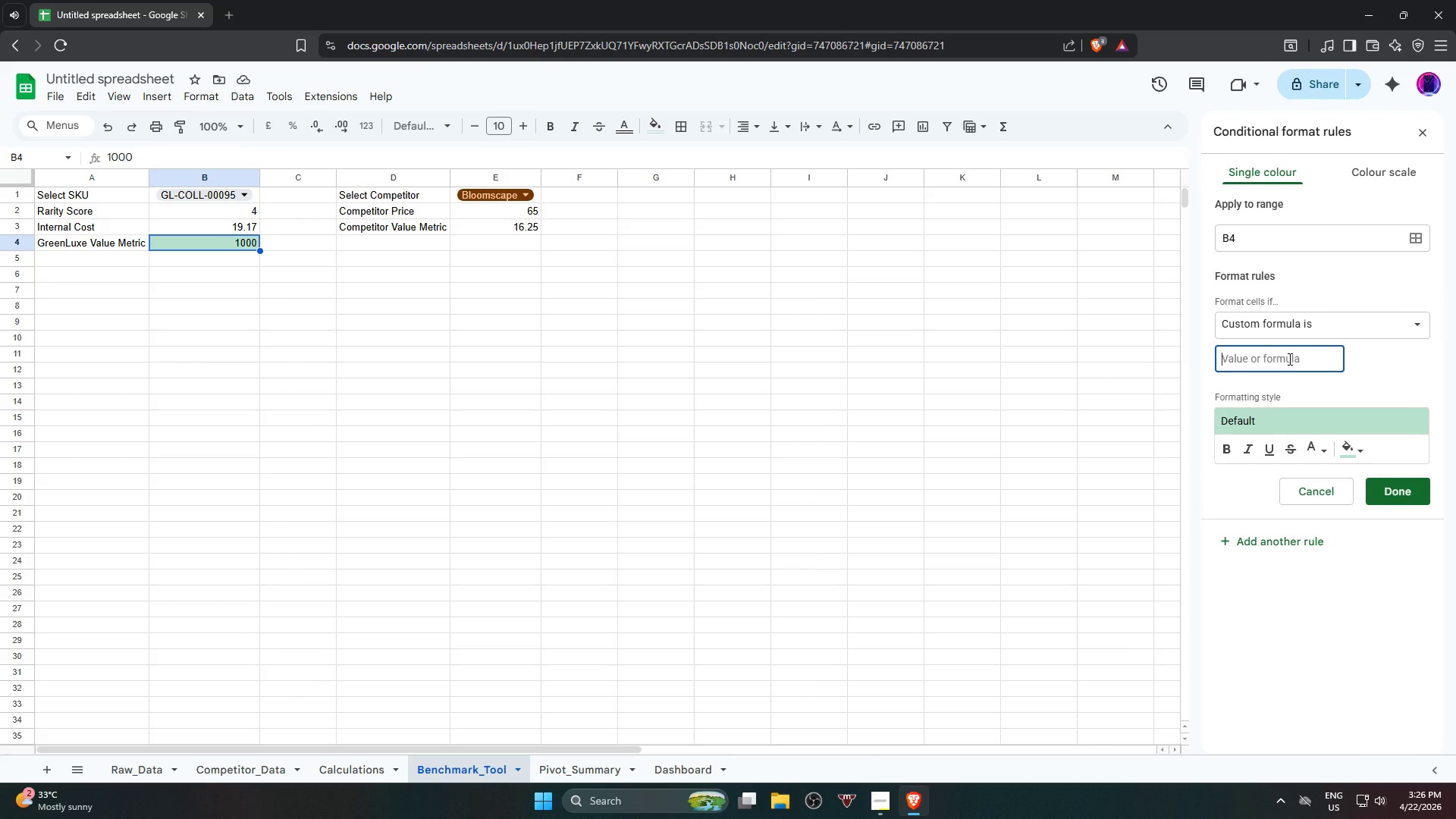 
key(Equal)
 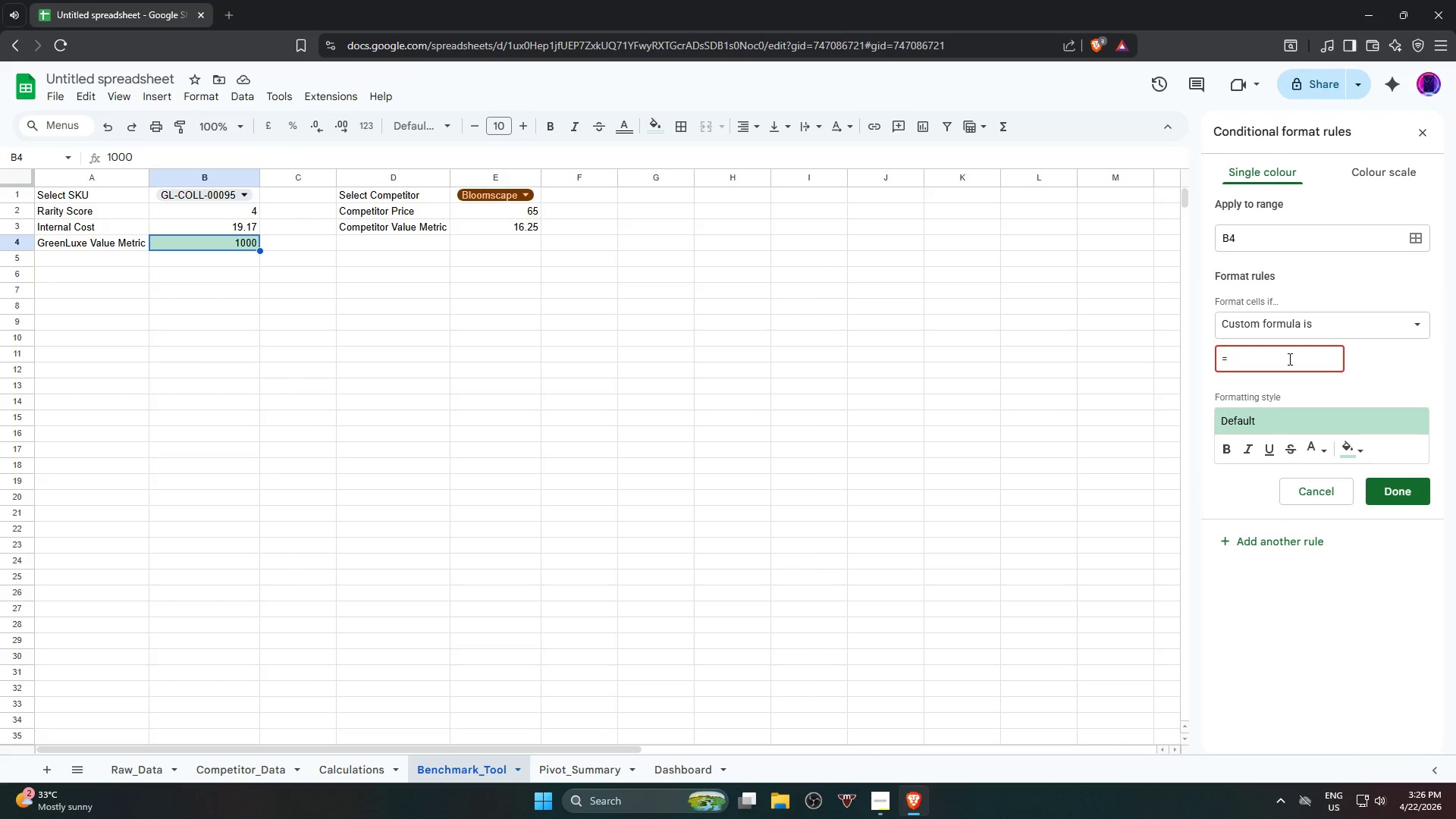 
type(b4>0)
 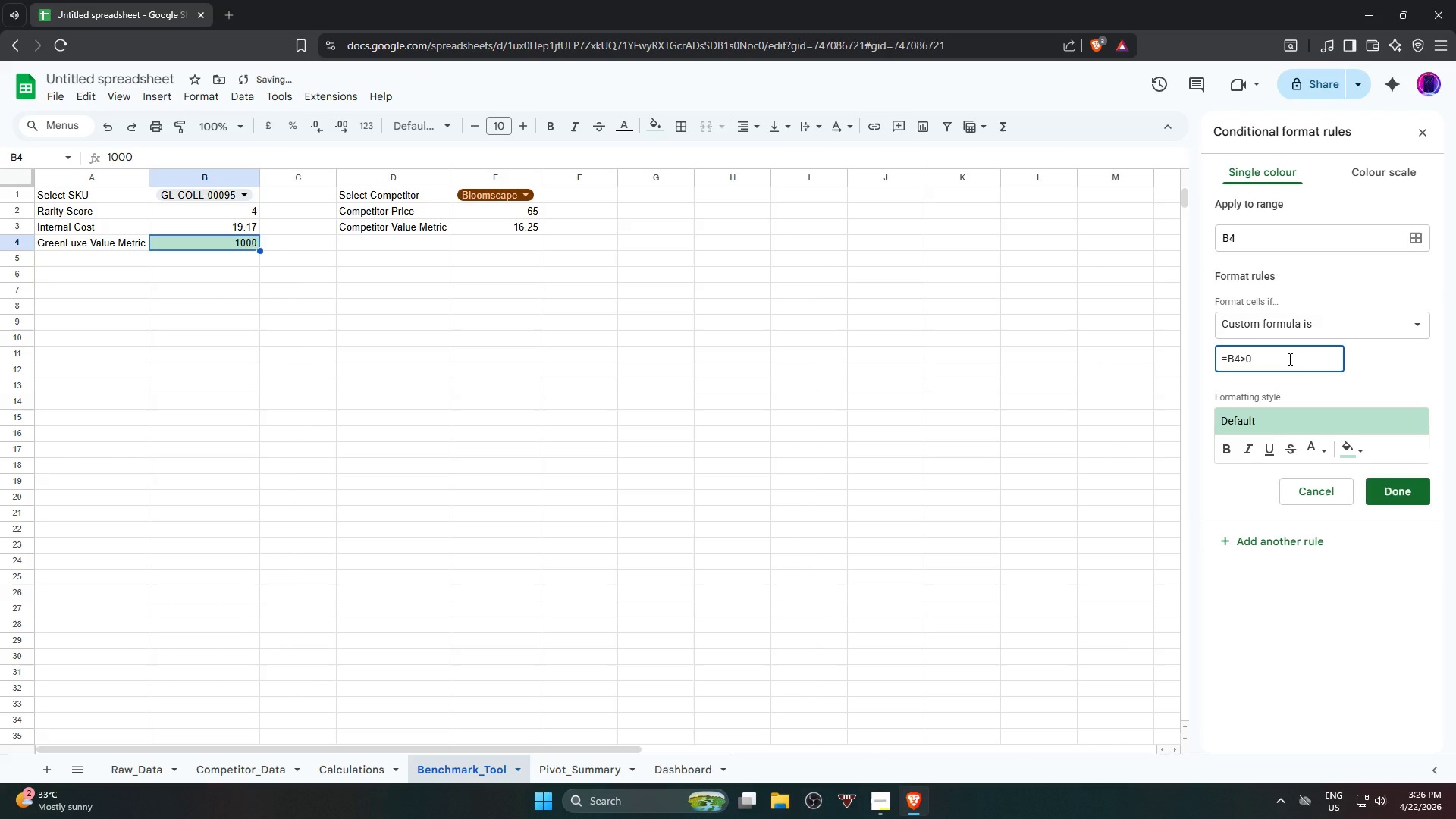 
left_click([1412, 497])
 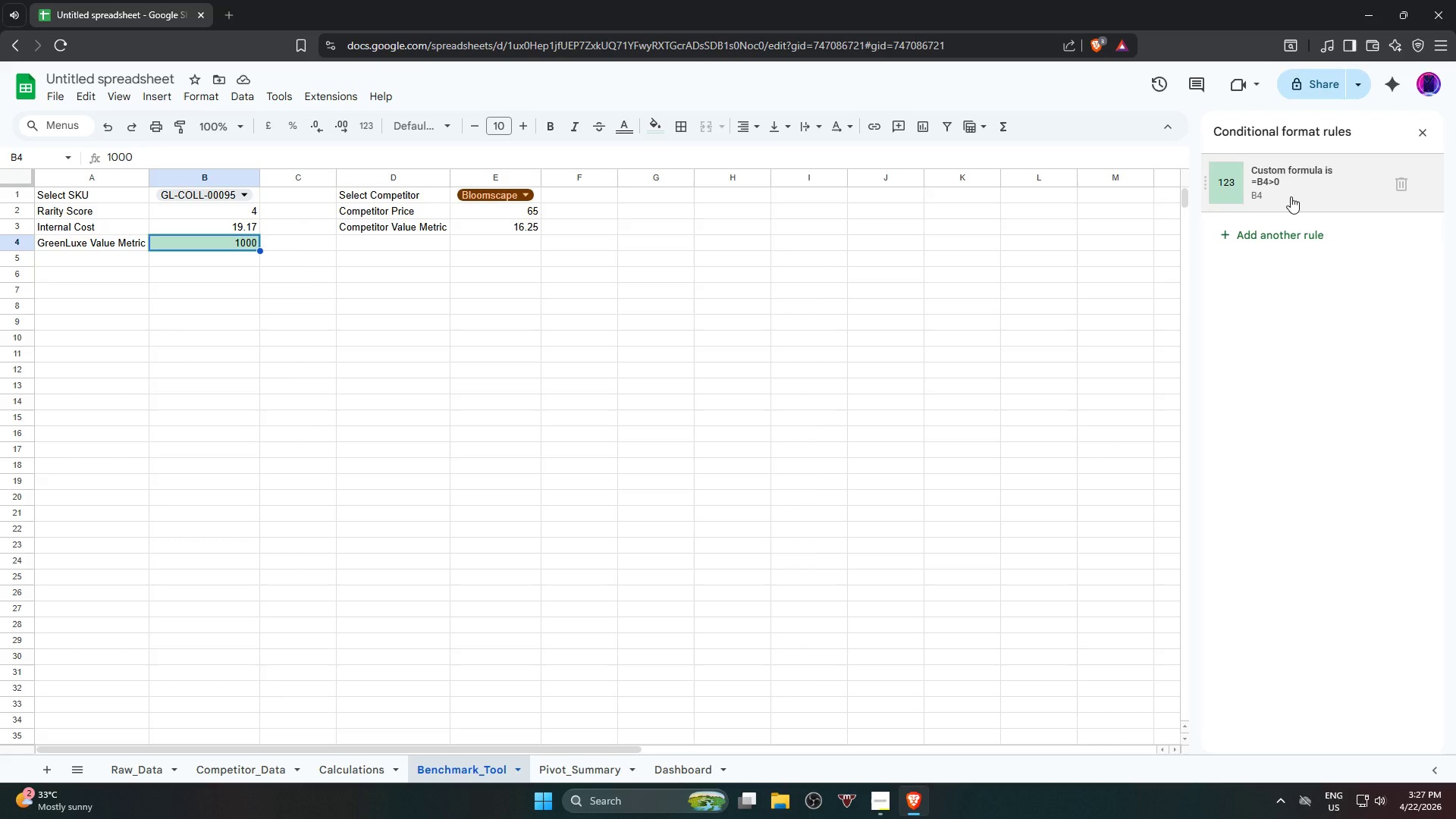 
wait(37.94)
 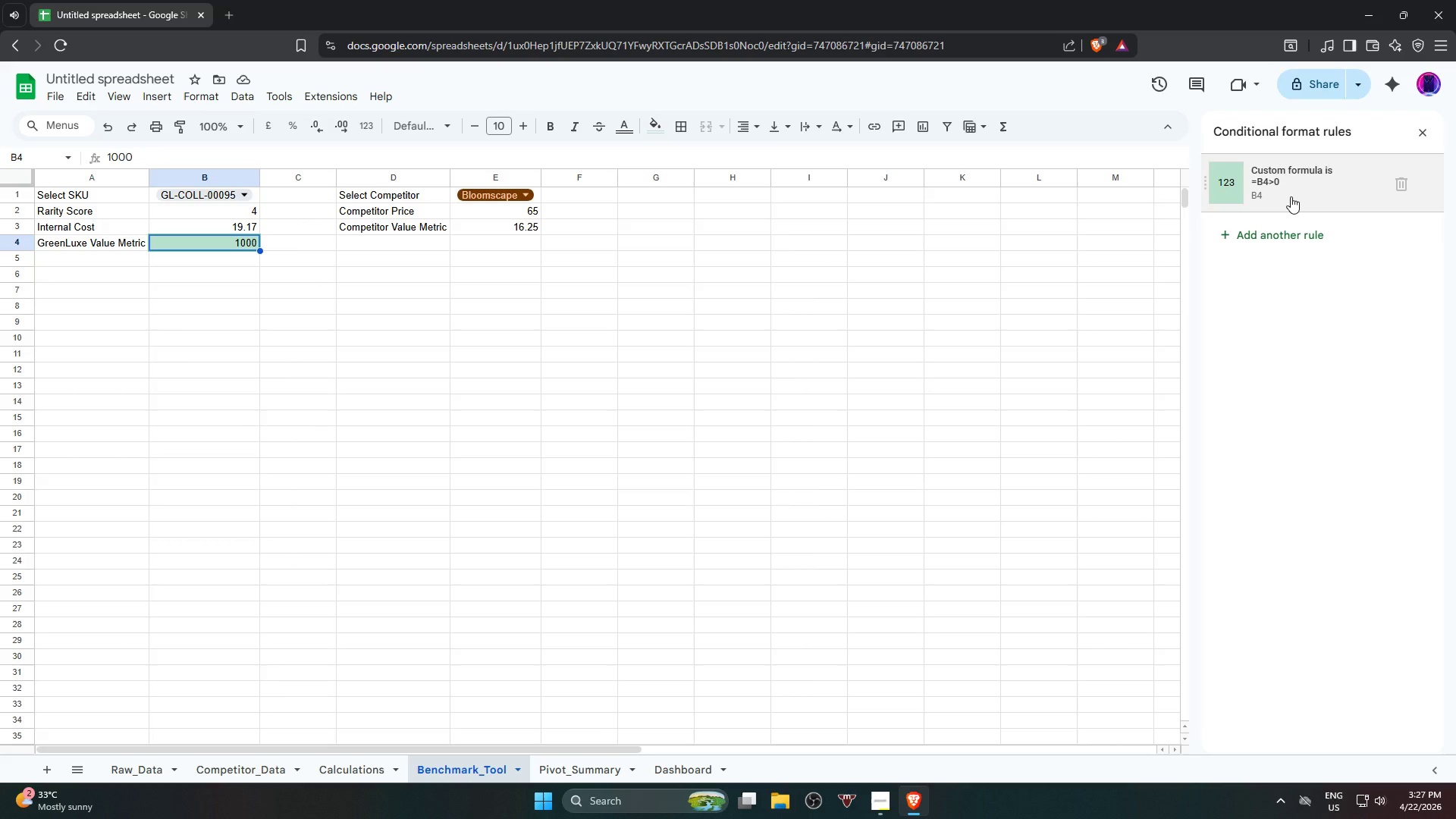 
left_click([1291, 196])
 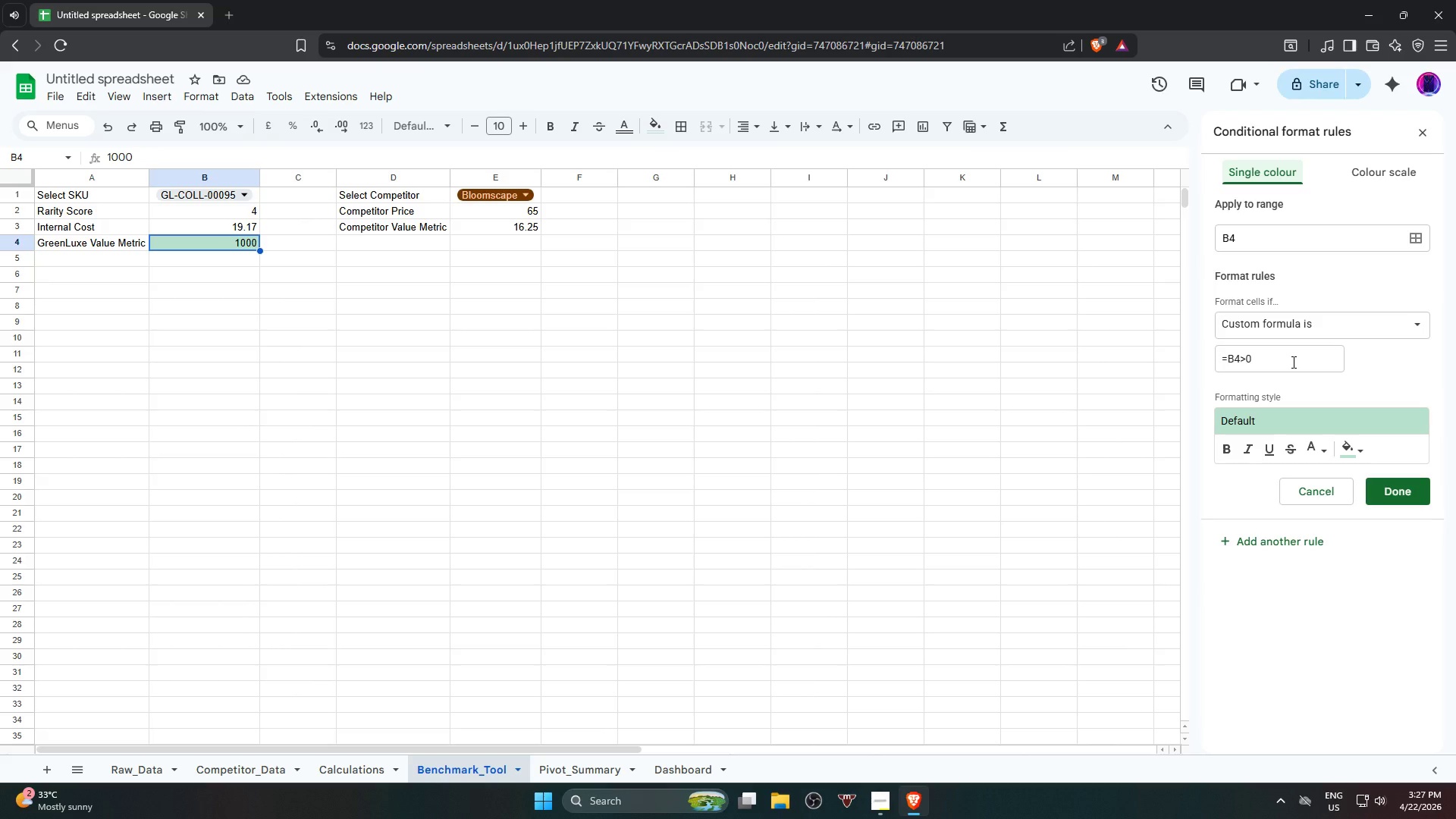 
wait(6.09)
 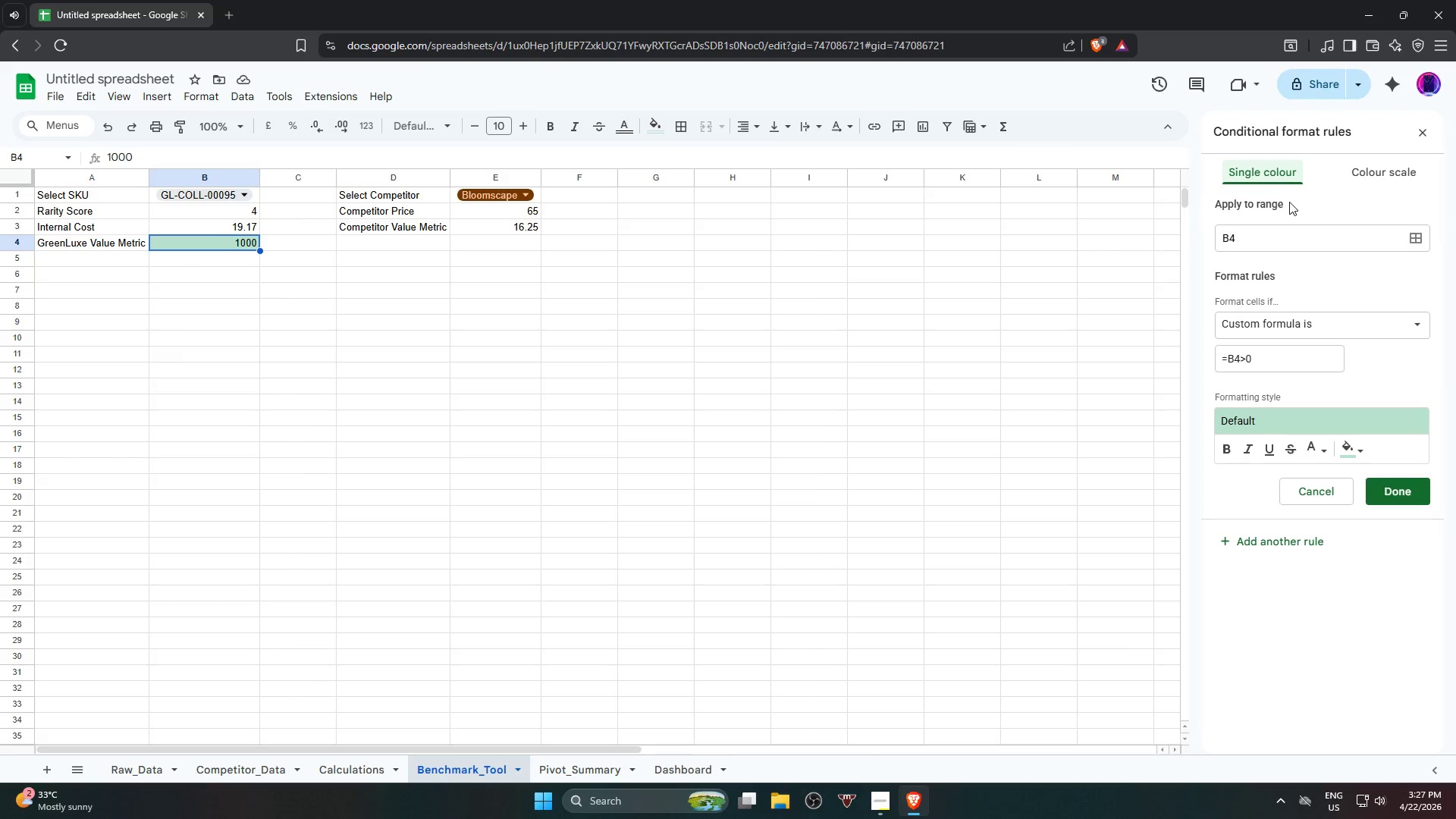 
double_click([1292, 362])
 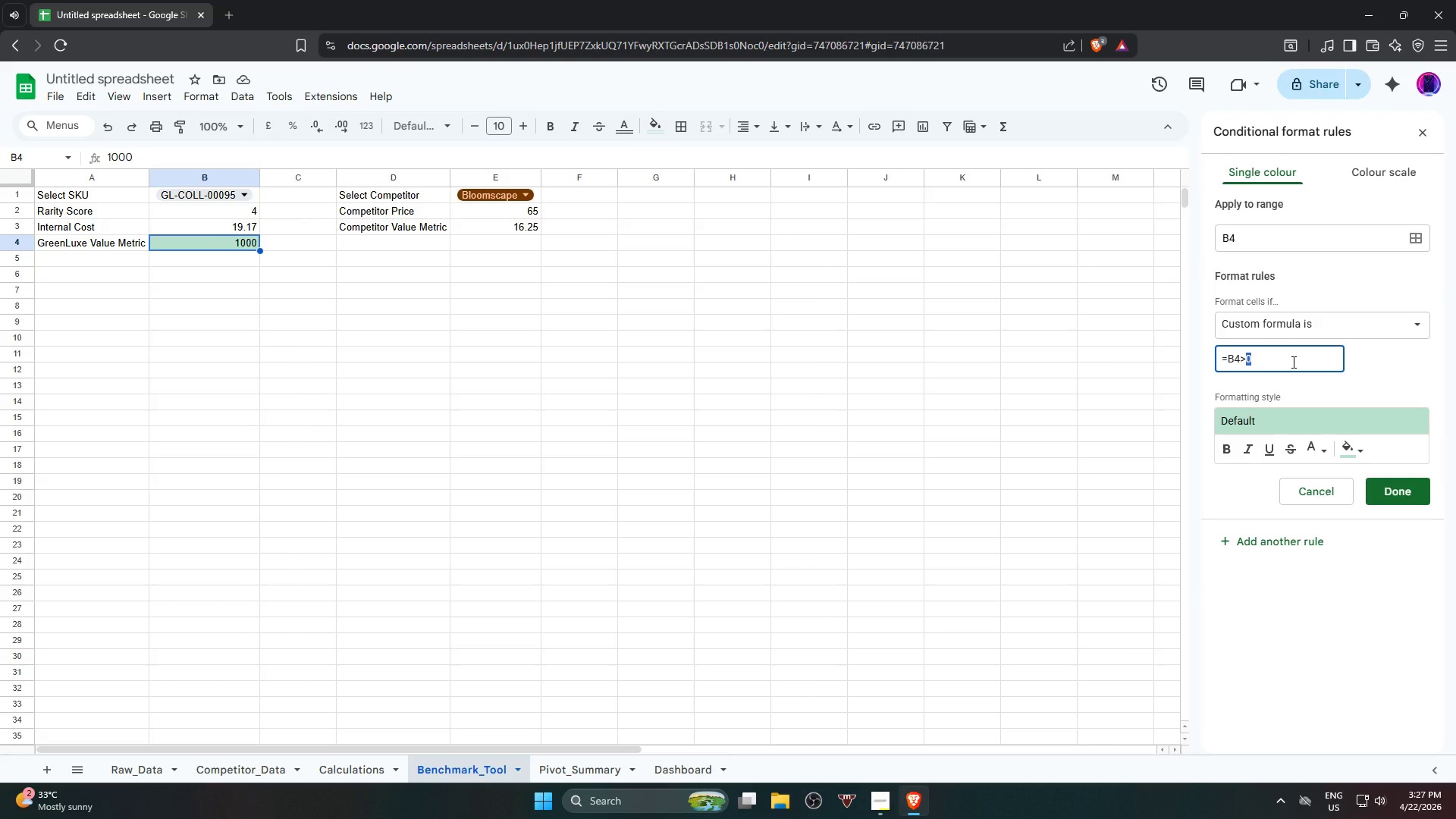 
key(Backspace)
type(Va)
key(Backspace)
key(Backspace)
type(ca)
key(Backspace)
type(ALCULATIONS!B)
key(Backspace)
type(b@)
key(Backspace)
type(2)
 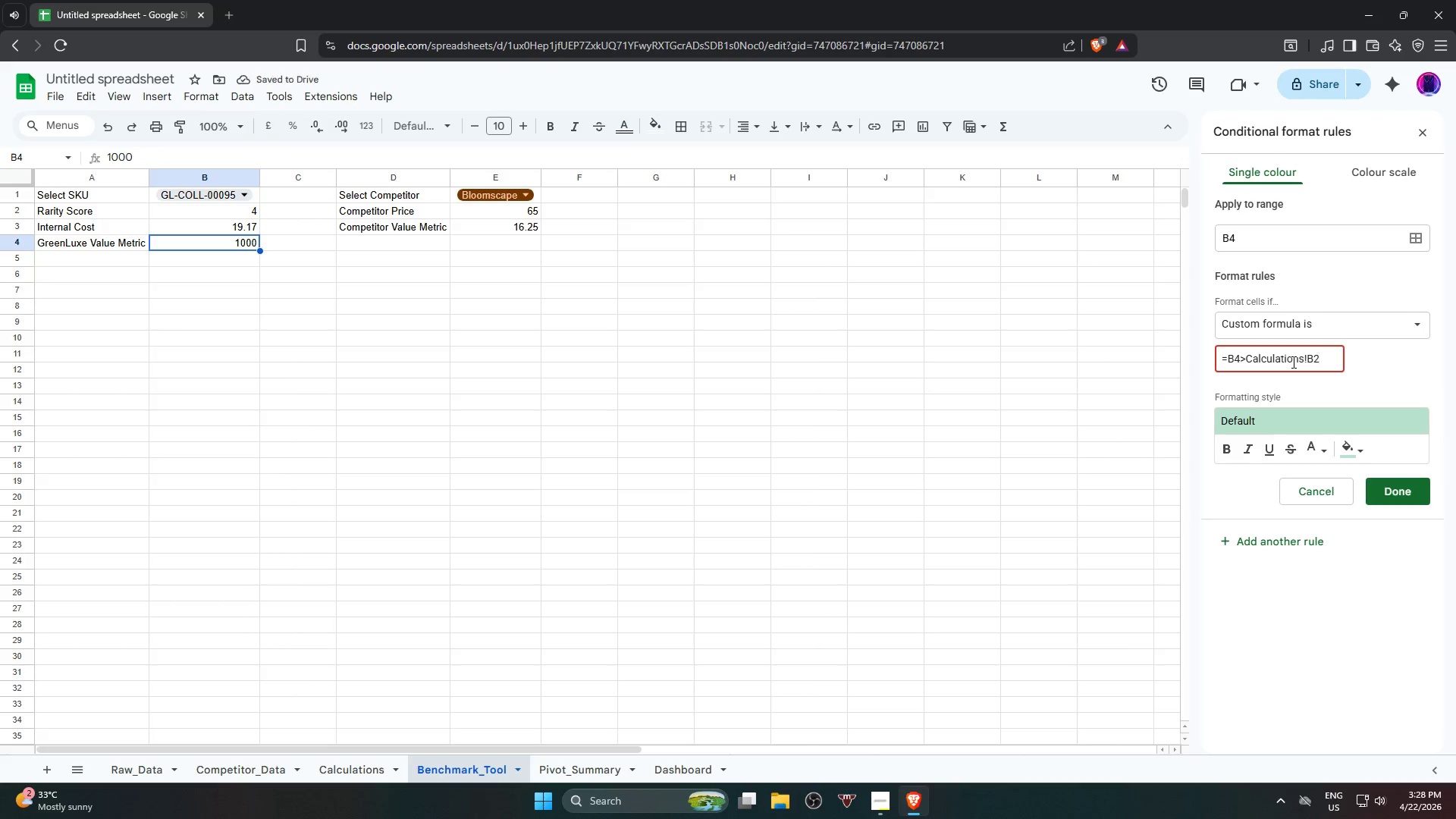 
mouse_move([331, 756])
 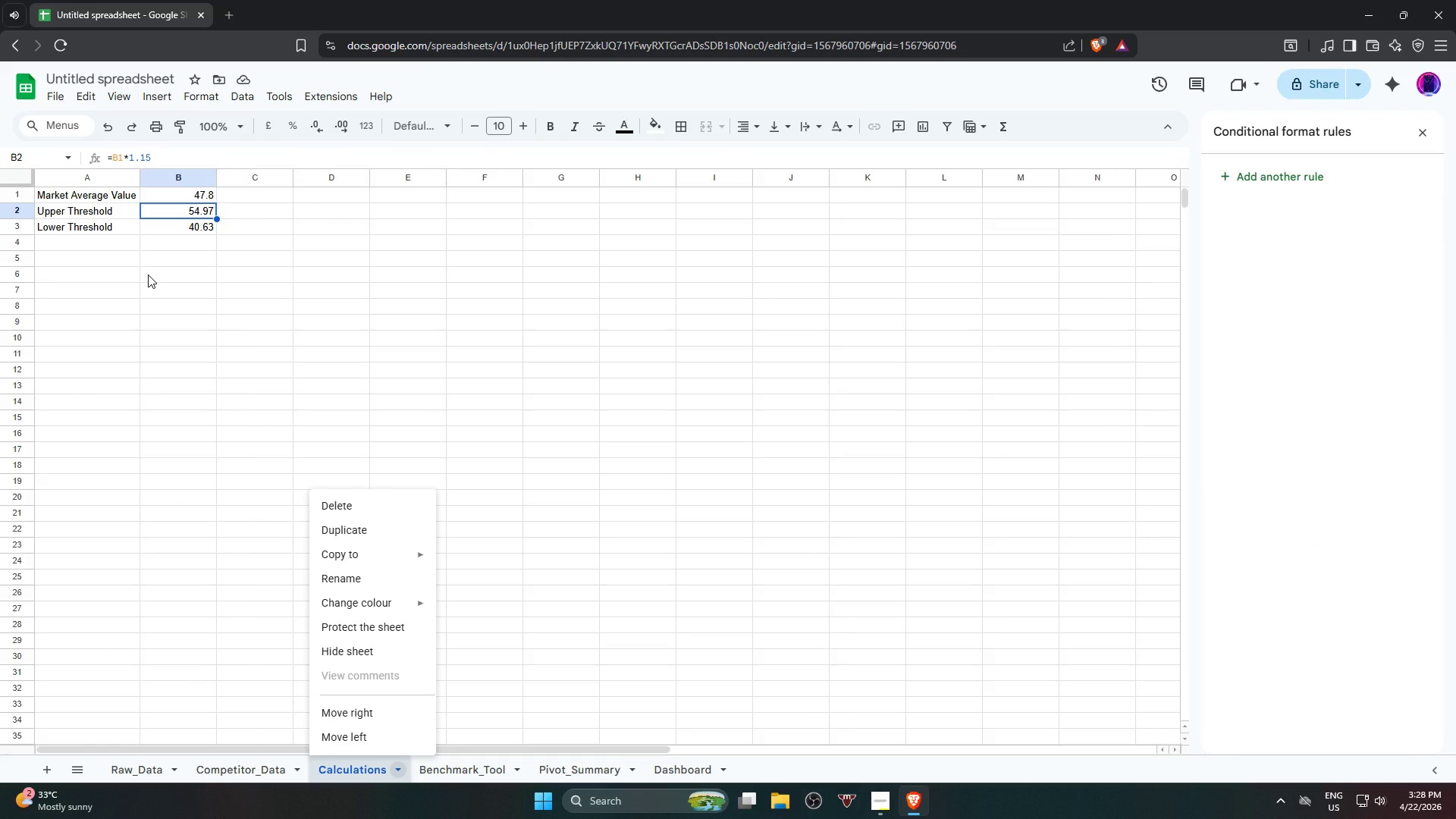 
left_click([107, 267])
 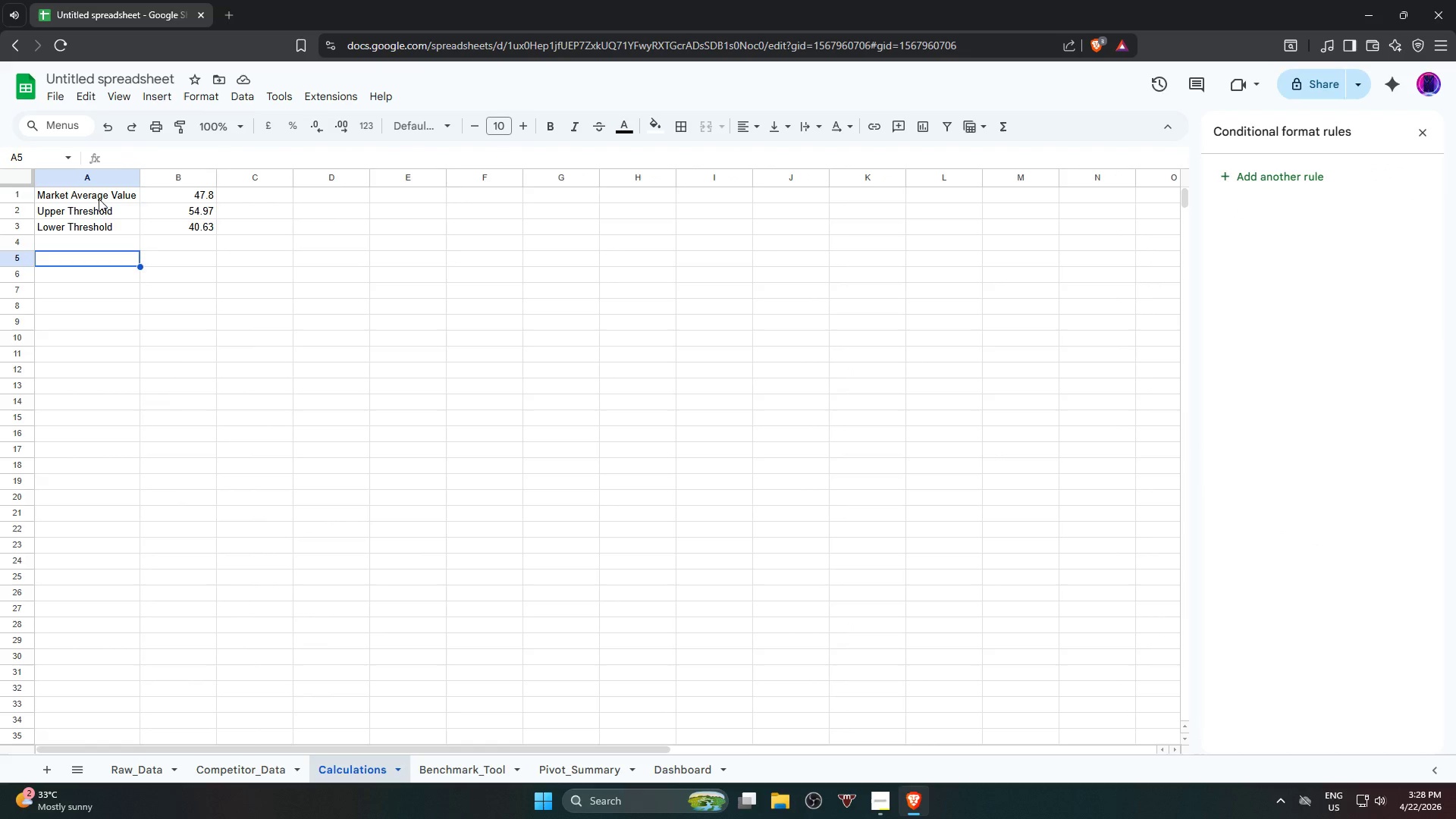 
left_click([99, 199])
 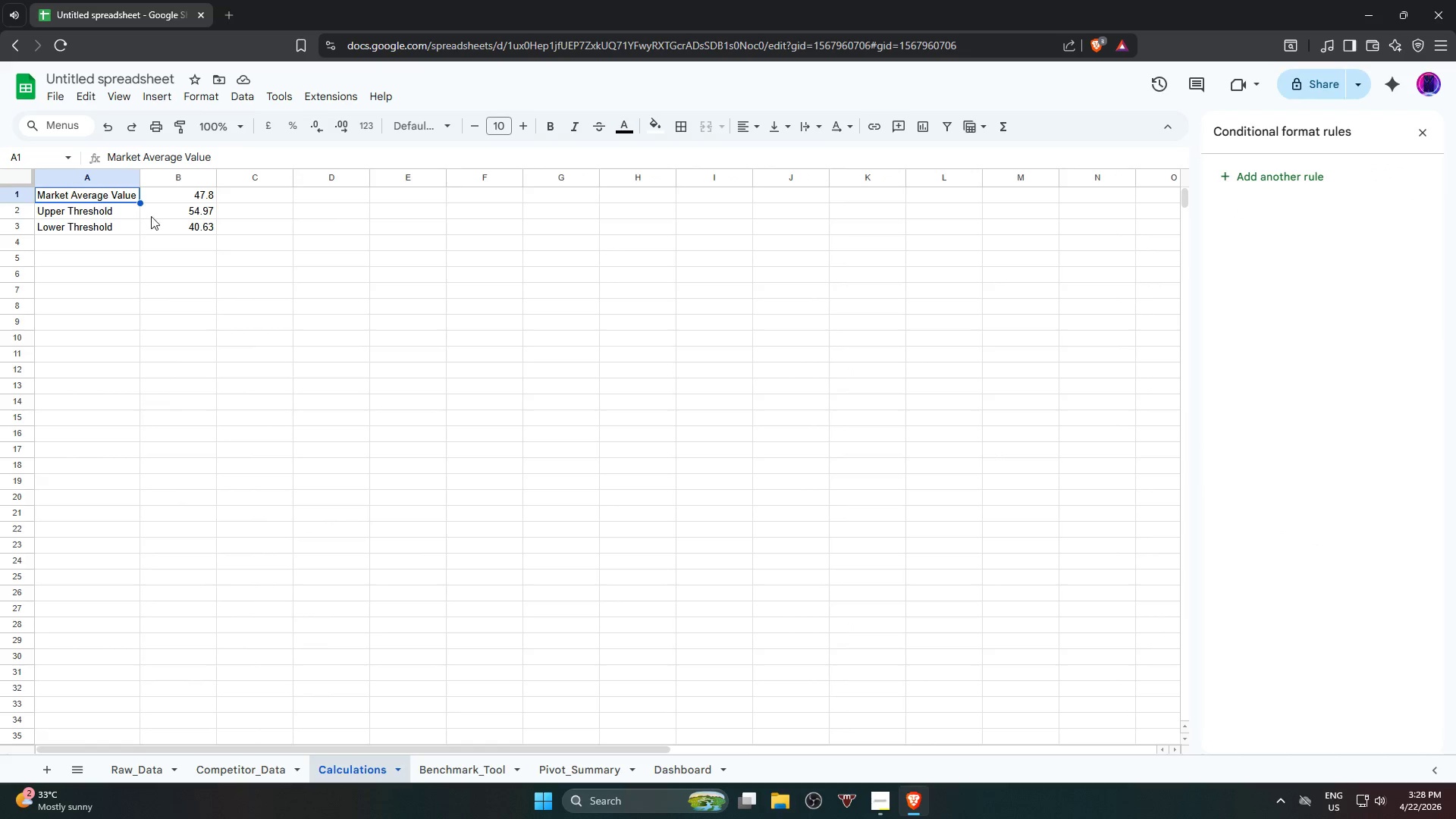 
hold_key(key=ShiftLeft, duration=0.53)
left_click([184, 227])
 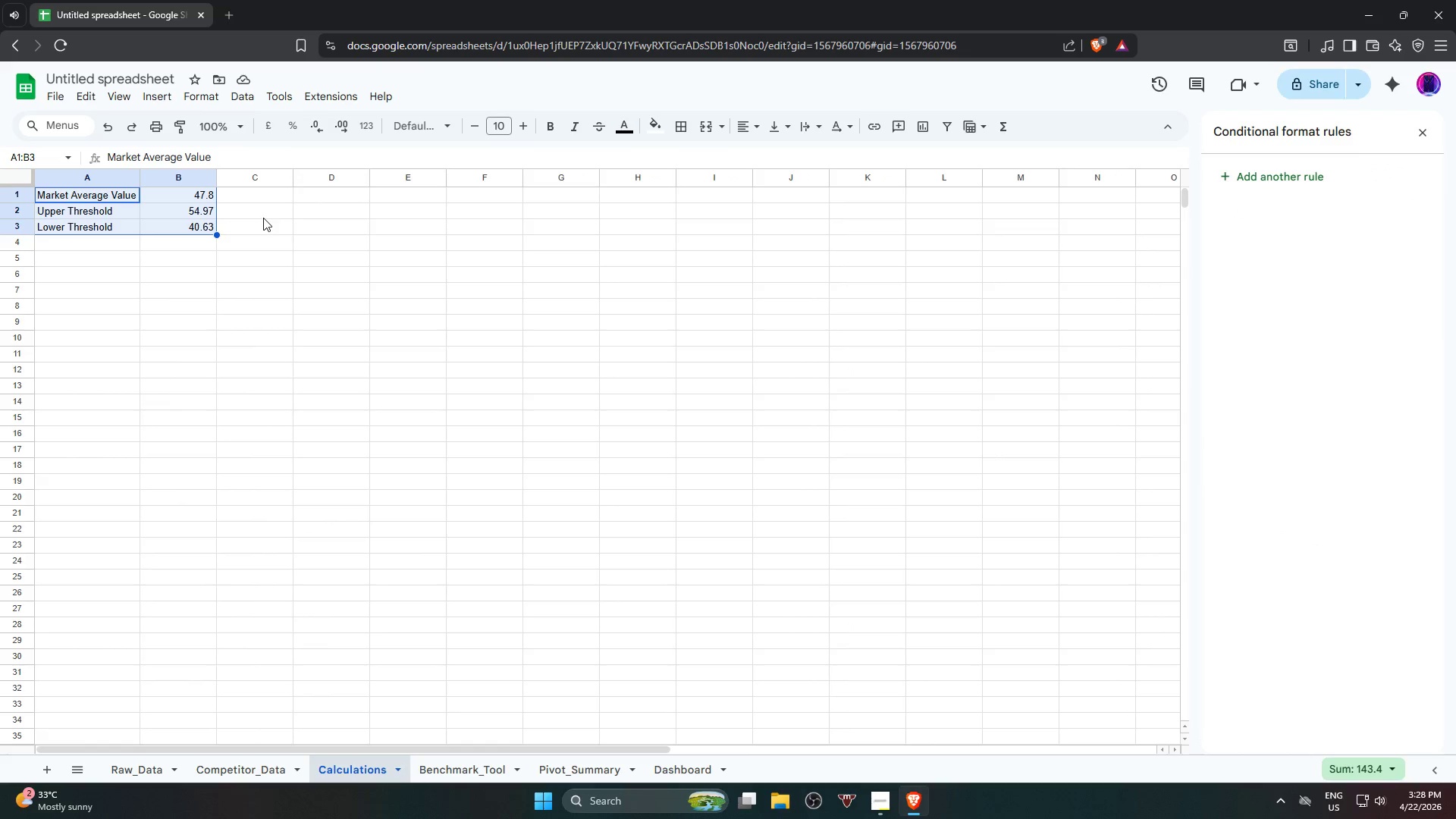 
key(Control+C)
 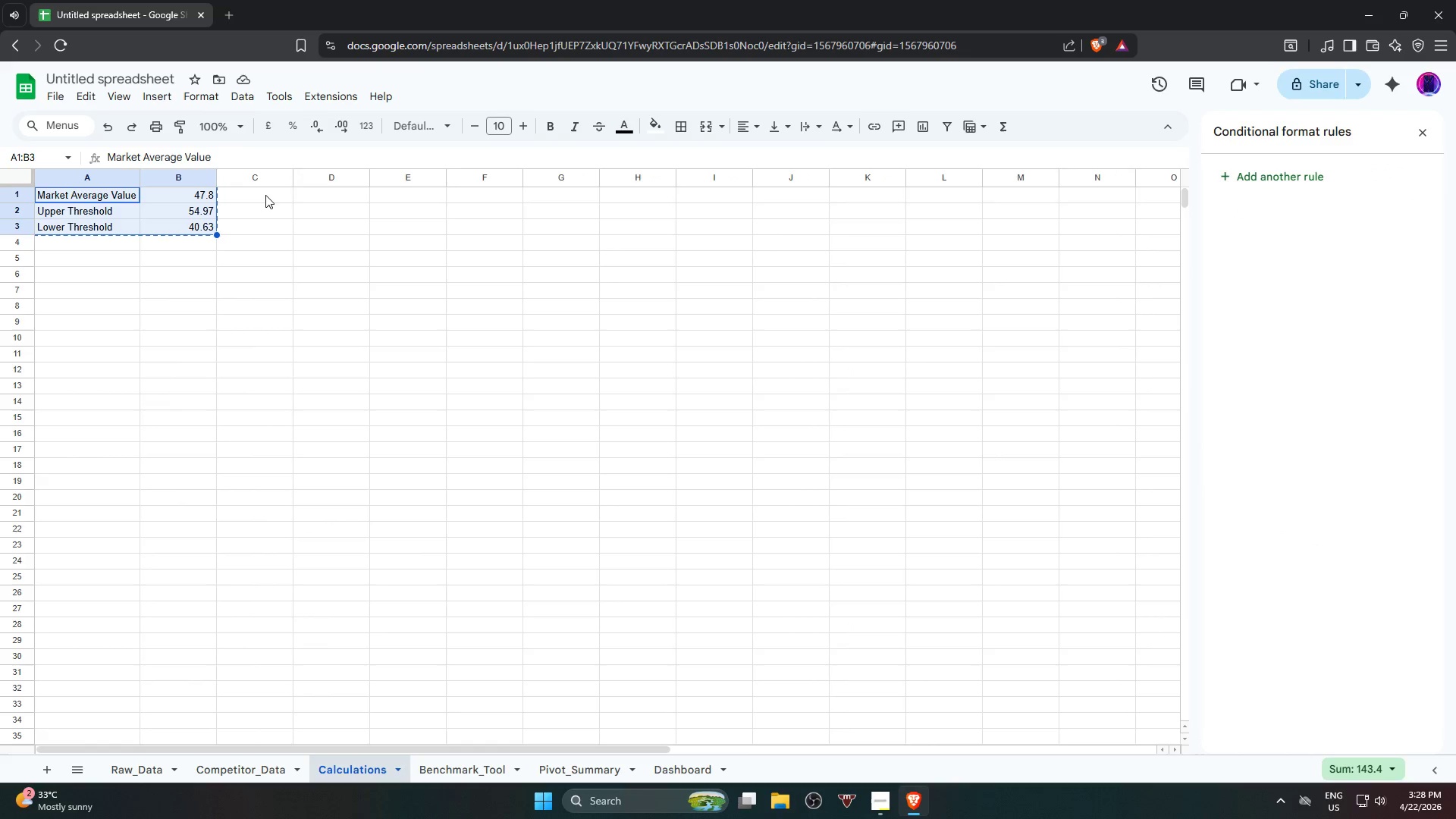 
left_click([264, 195])
 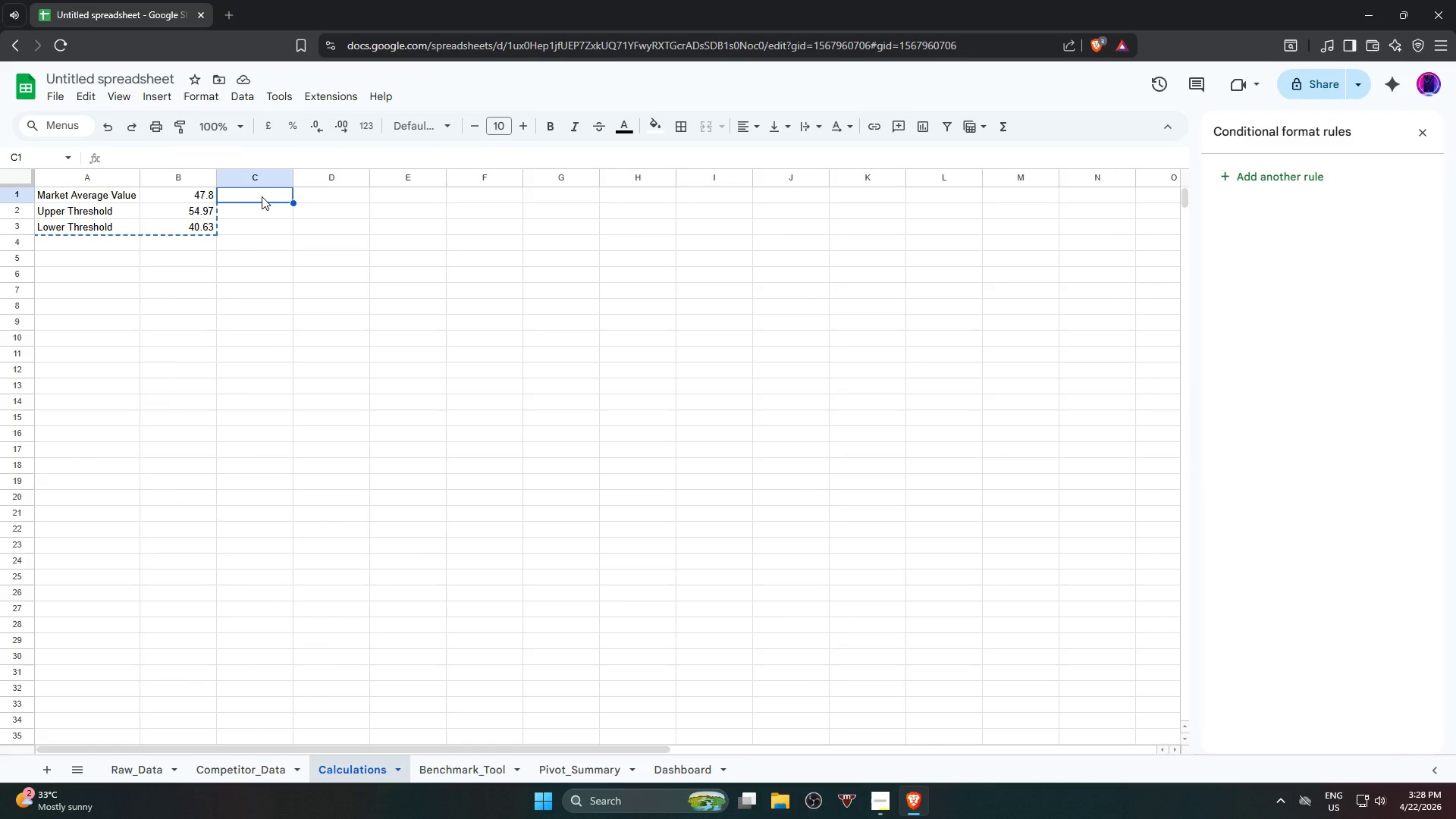 
key(Control+V)
 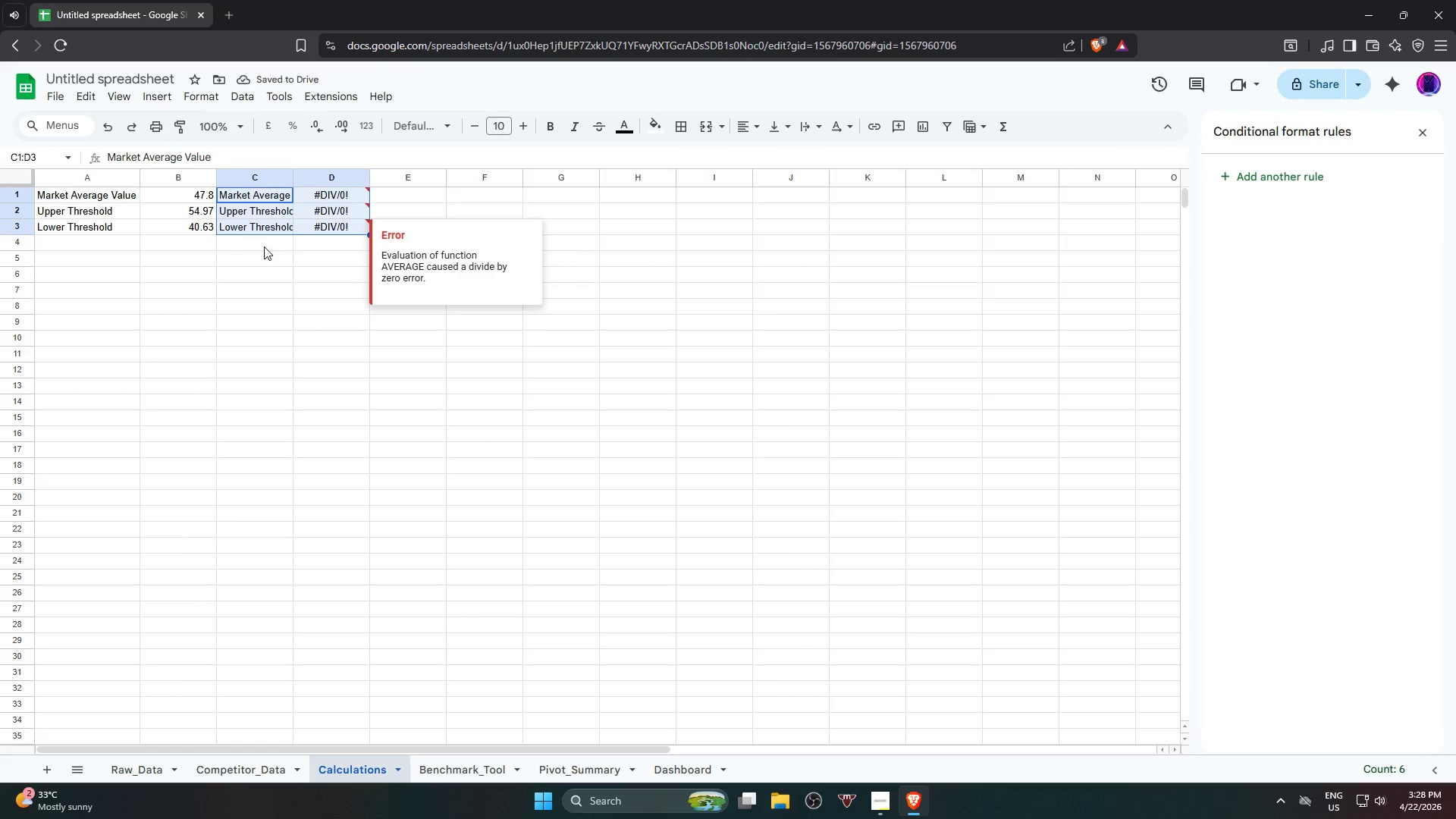 
left_click([297, 287])
 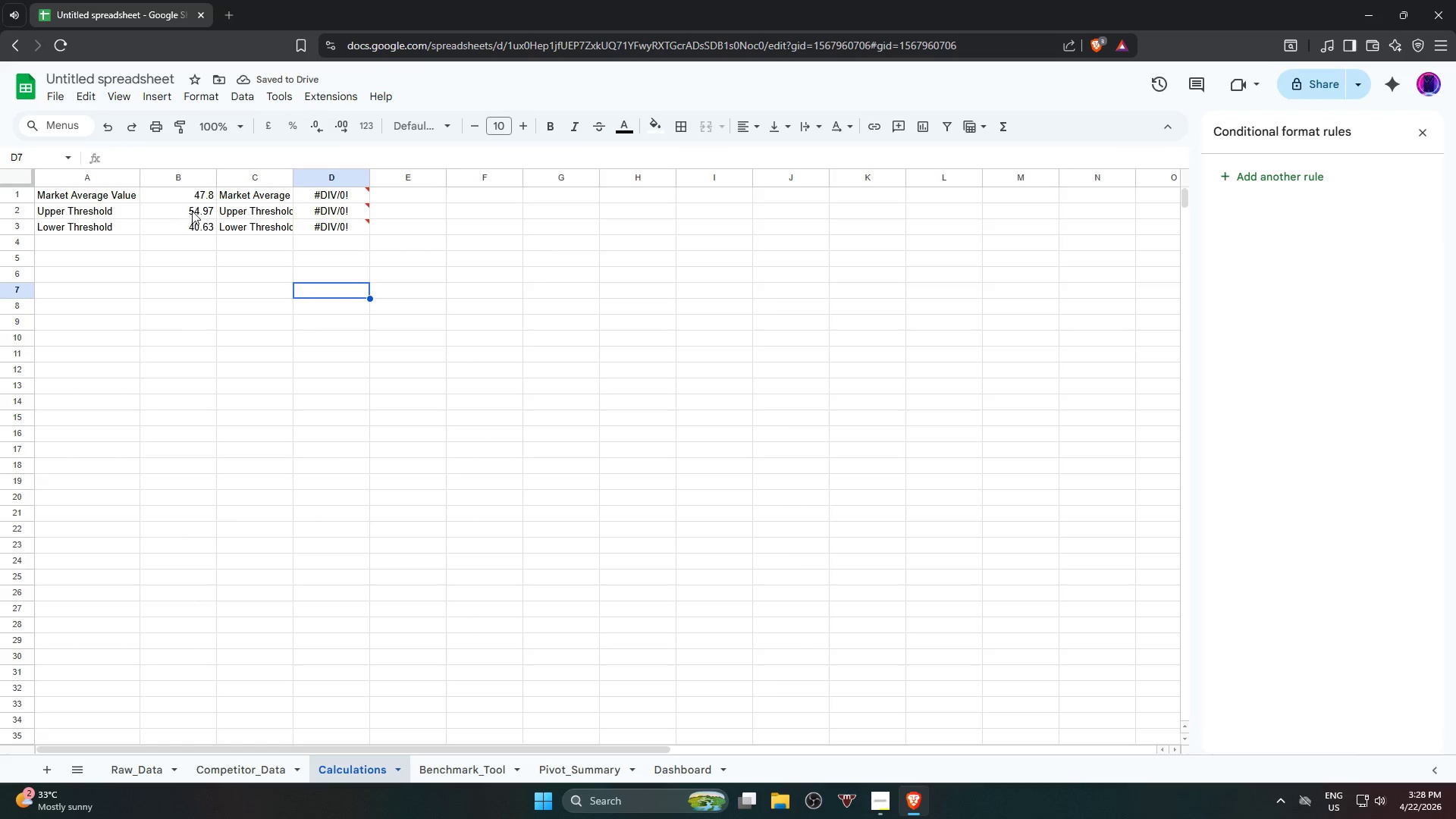 
left_click([190, 197])
 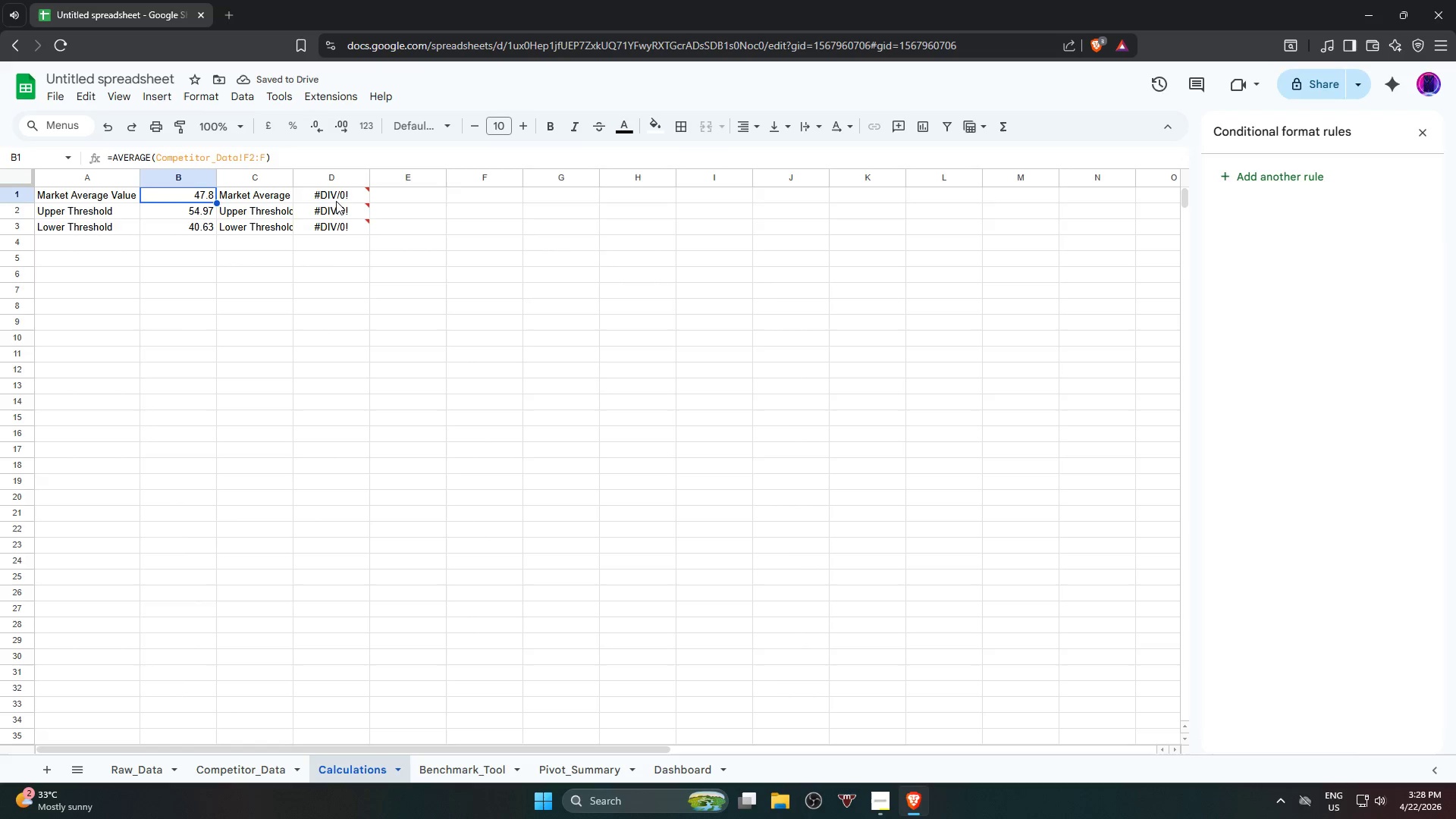 
left_click([336, 199])
 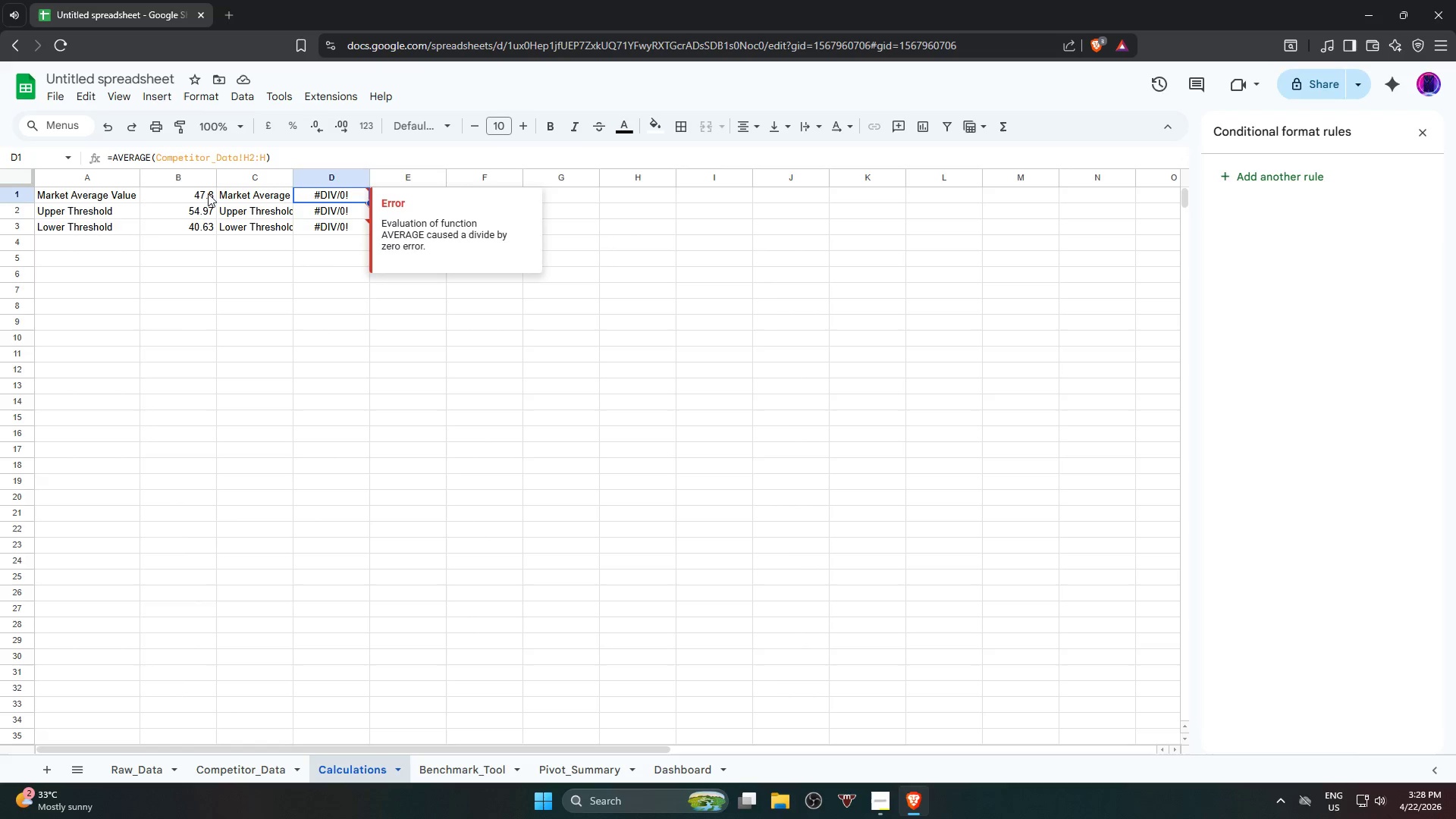 
left_click([199, 193])
 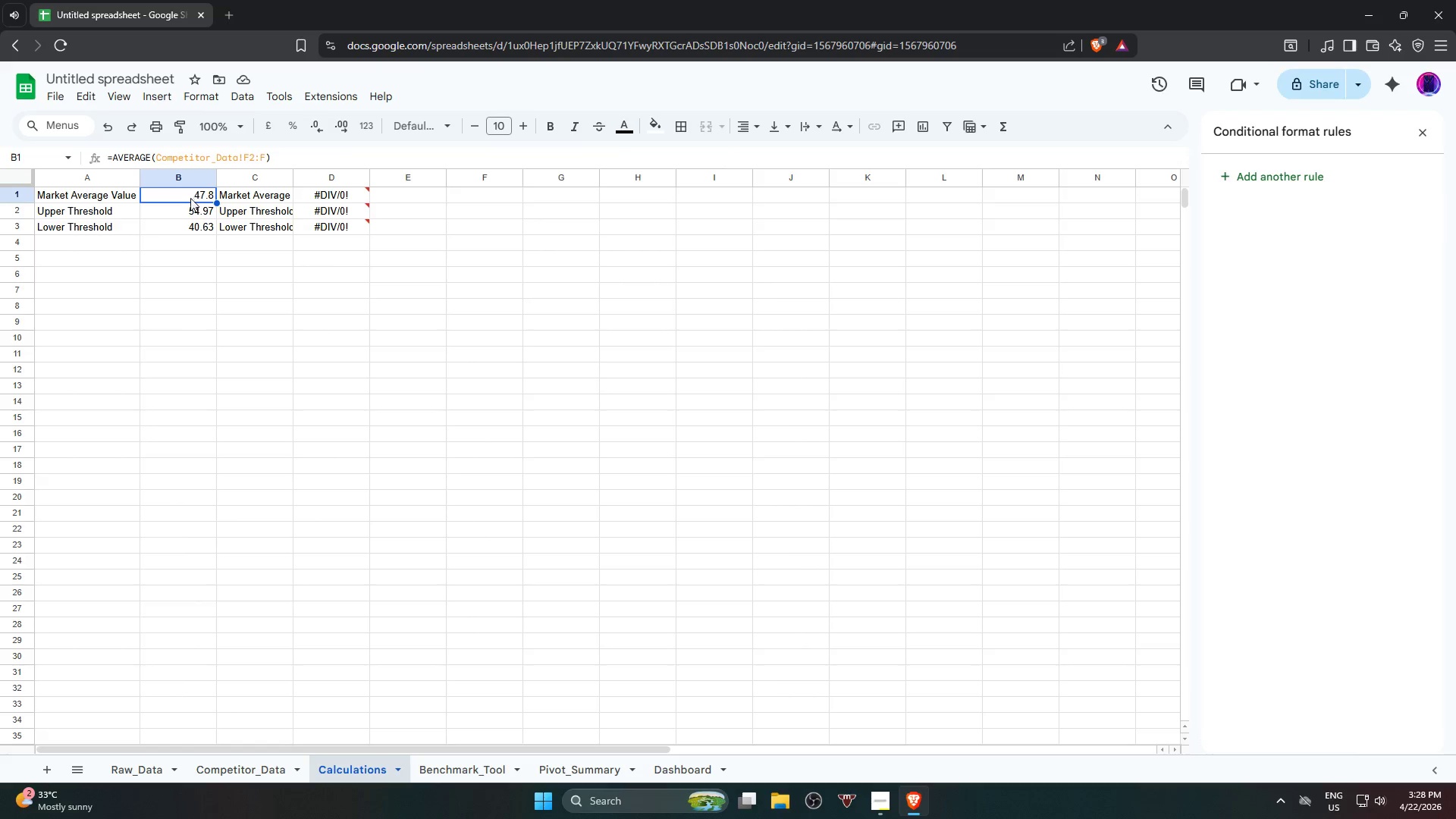 
hold_key(key=ShiftLeft, duration=1.75)
 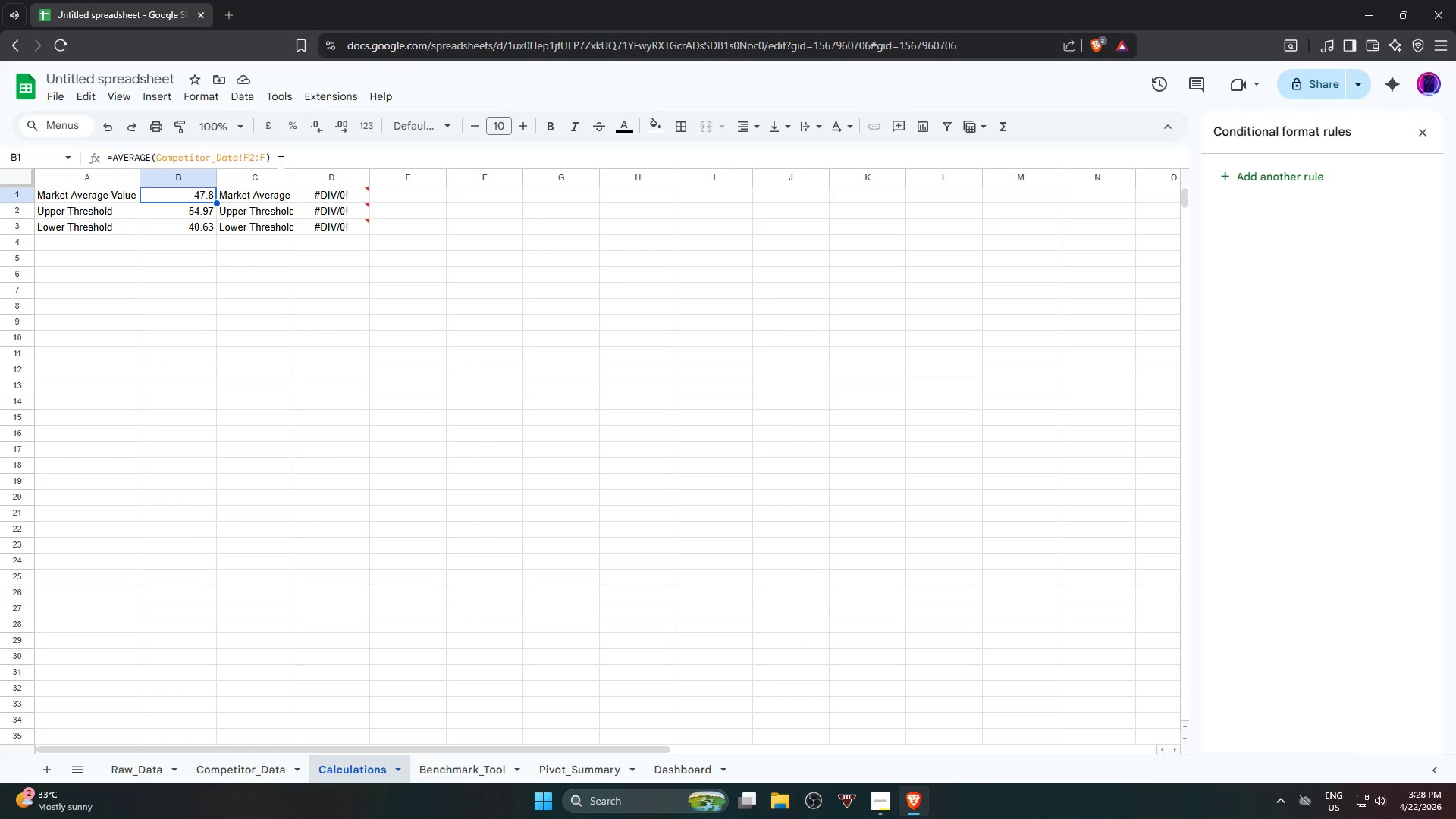 
double_click([279, 162])
 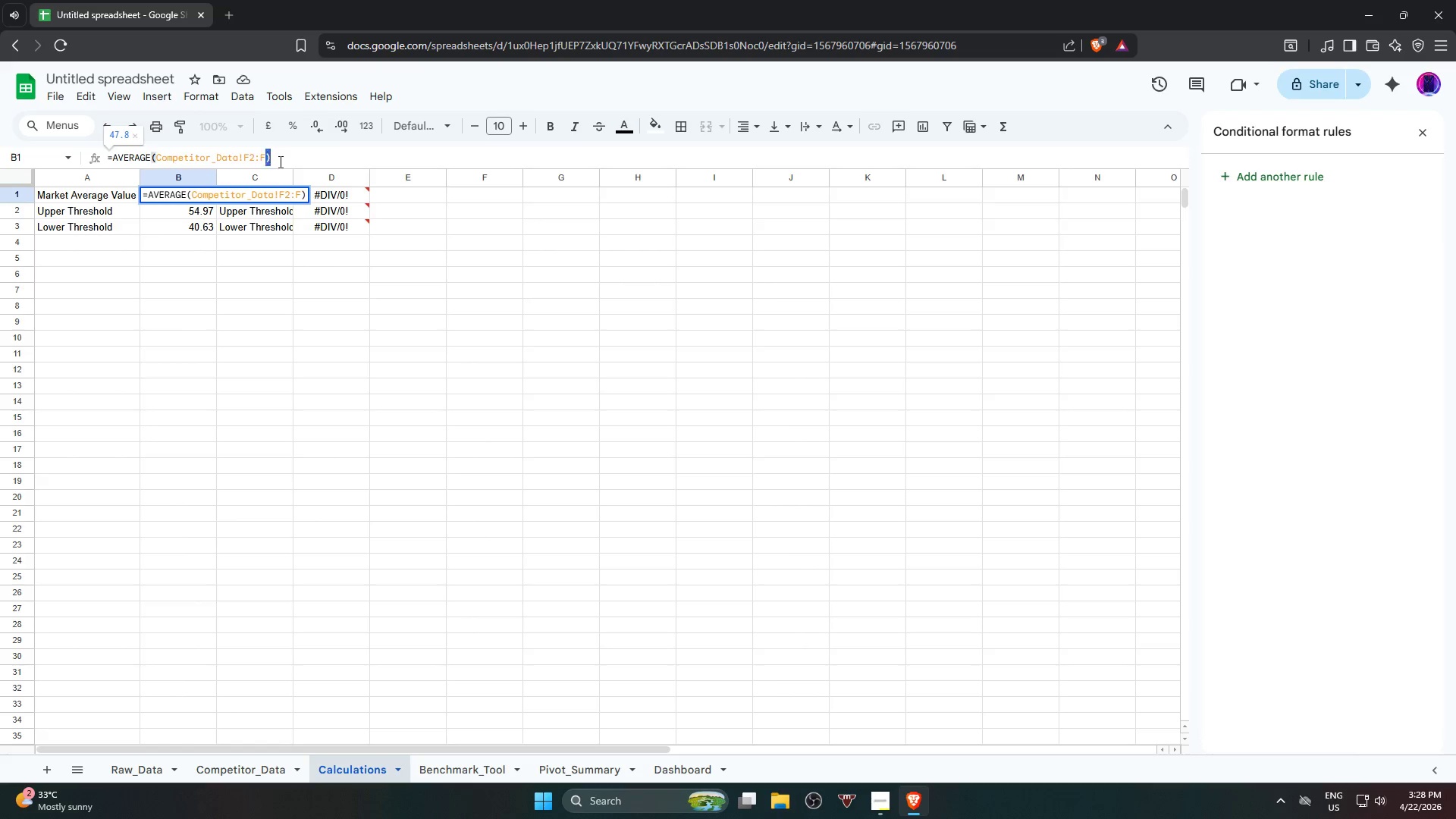 
triple_click([279, 162])
 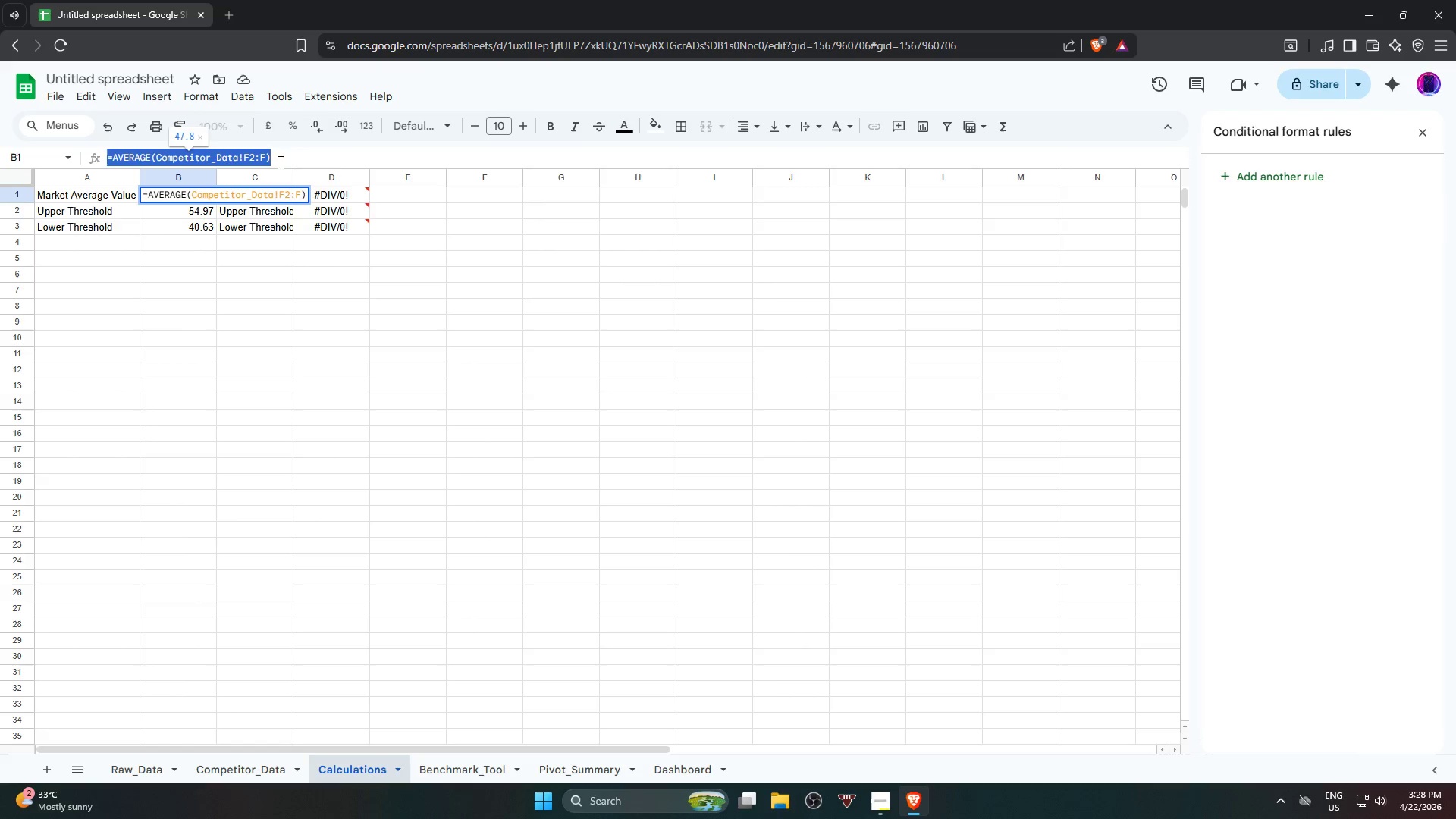 
key(Control+C)
 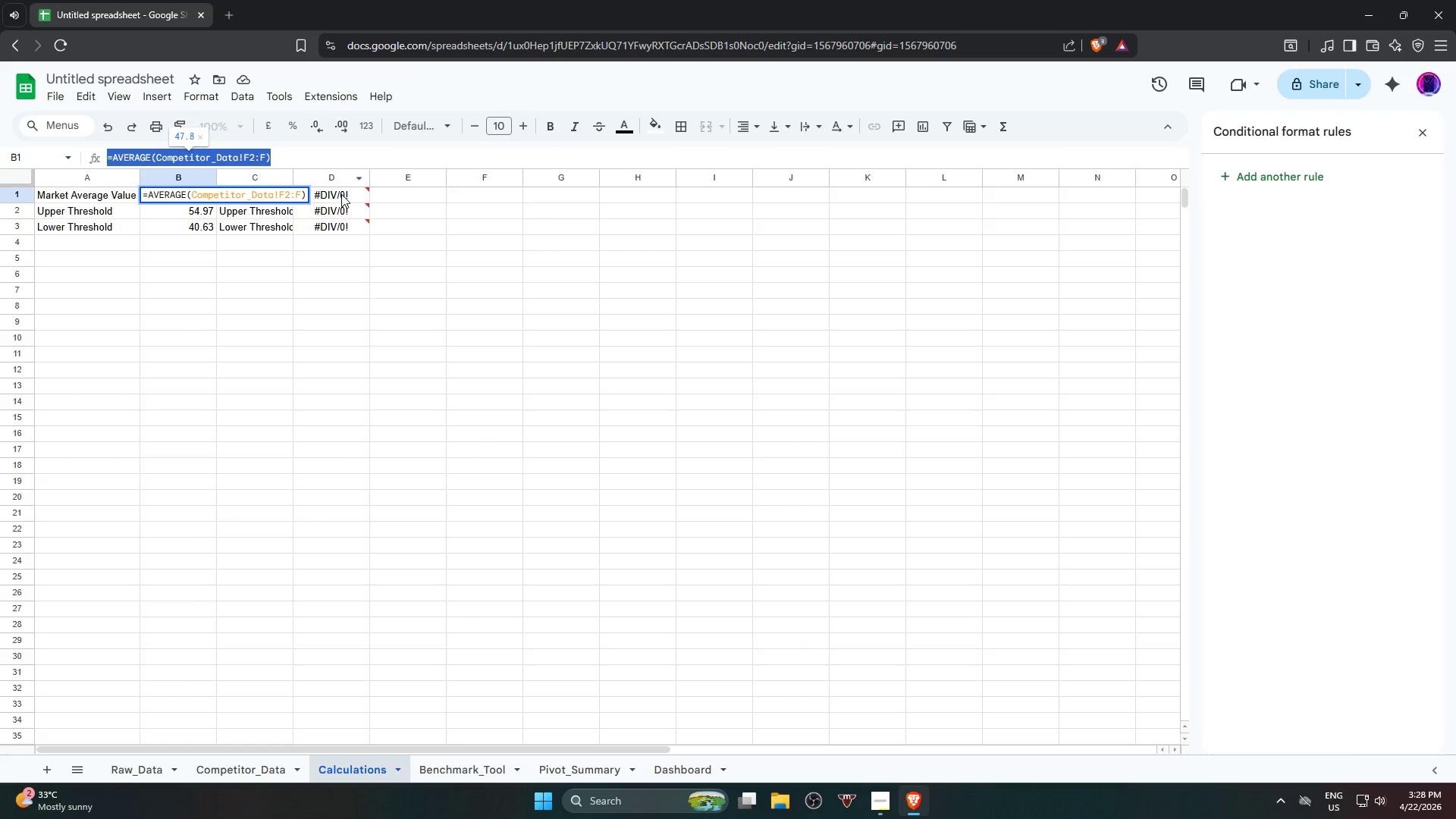 
left_click([341, 194])
 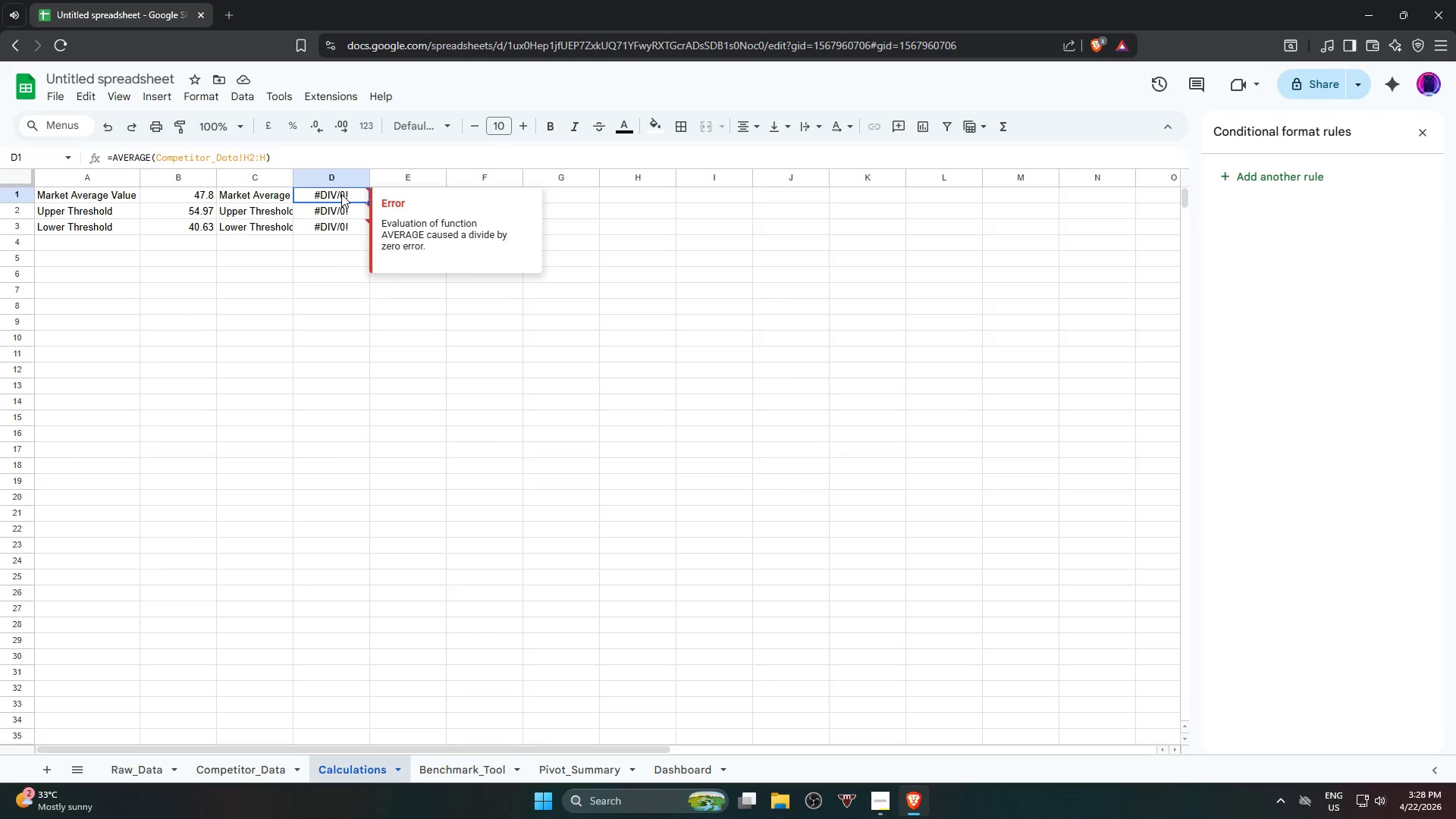 
key(Control+V)
 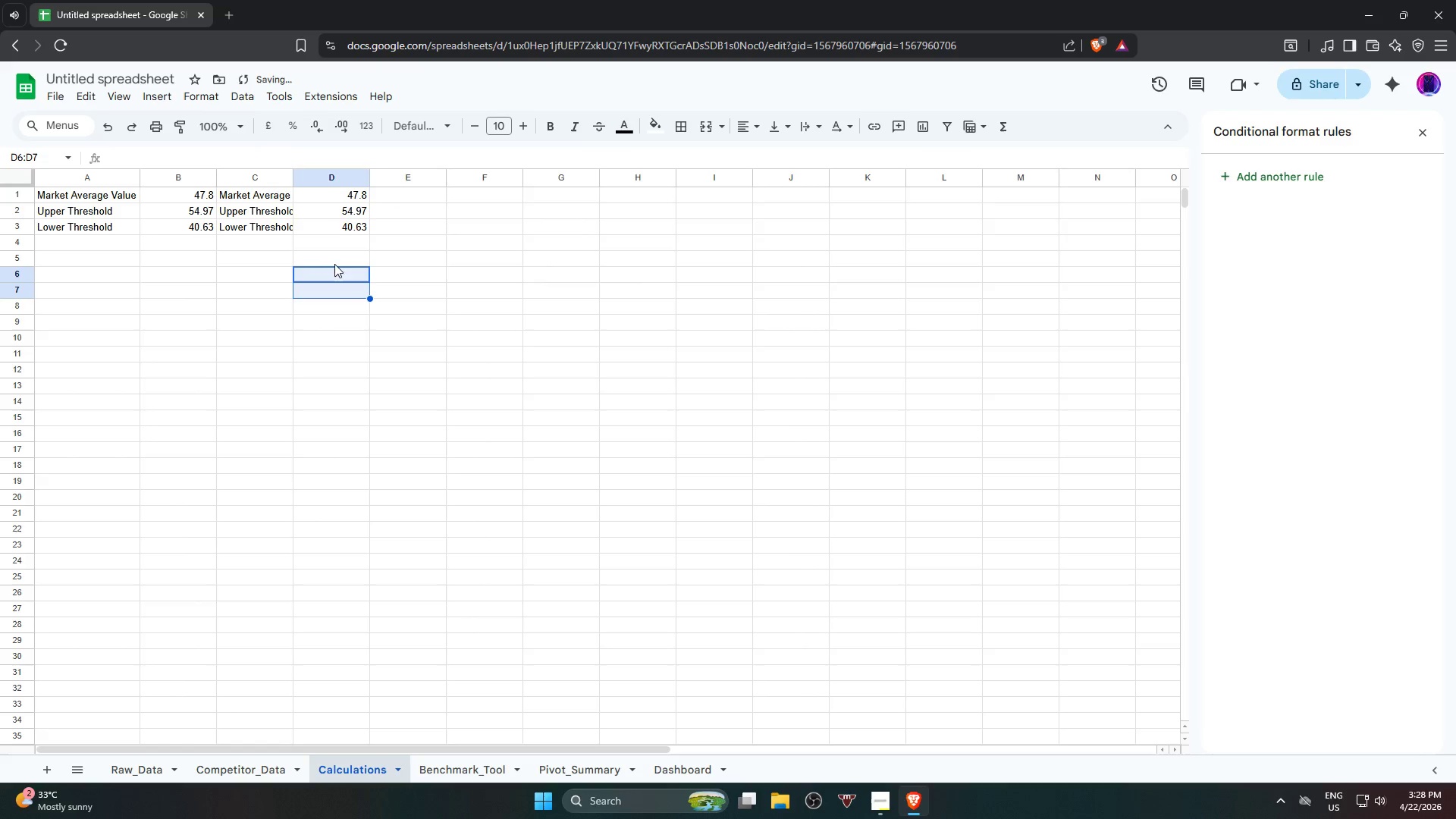 
left_click([333, 215])
 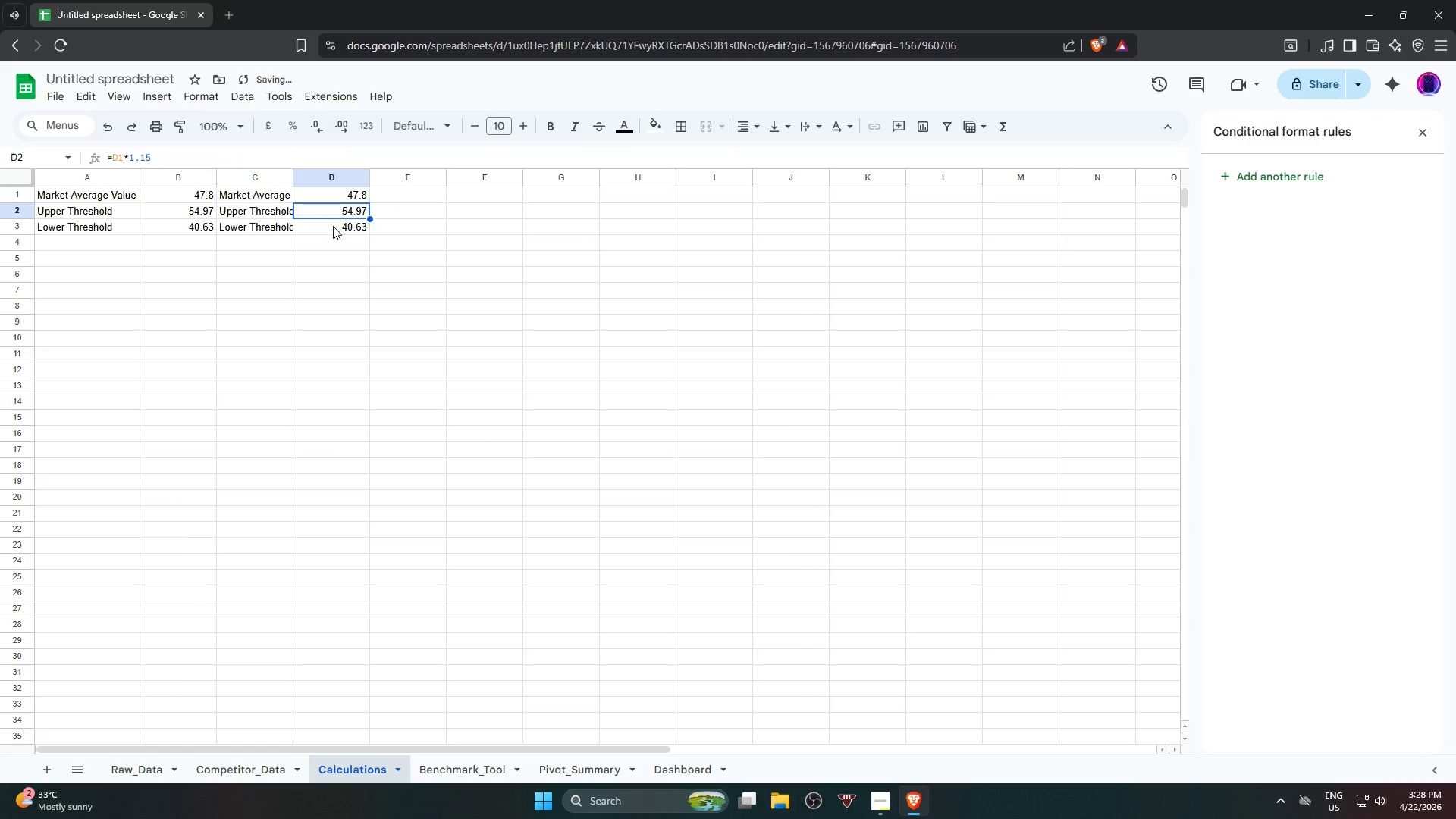 
left_click([333, 226])
 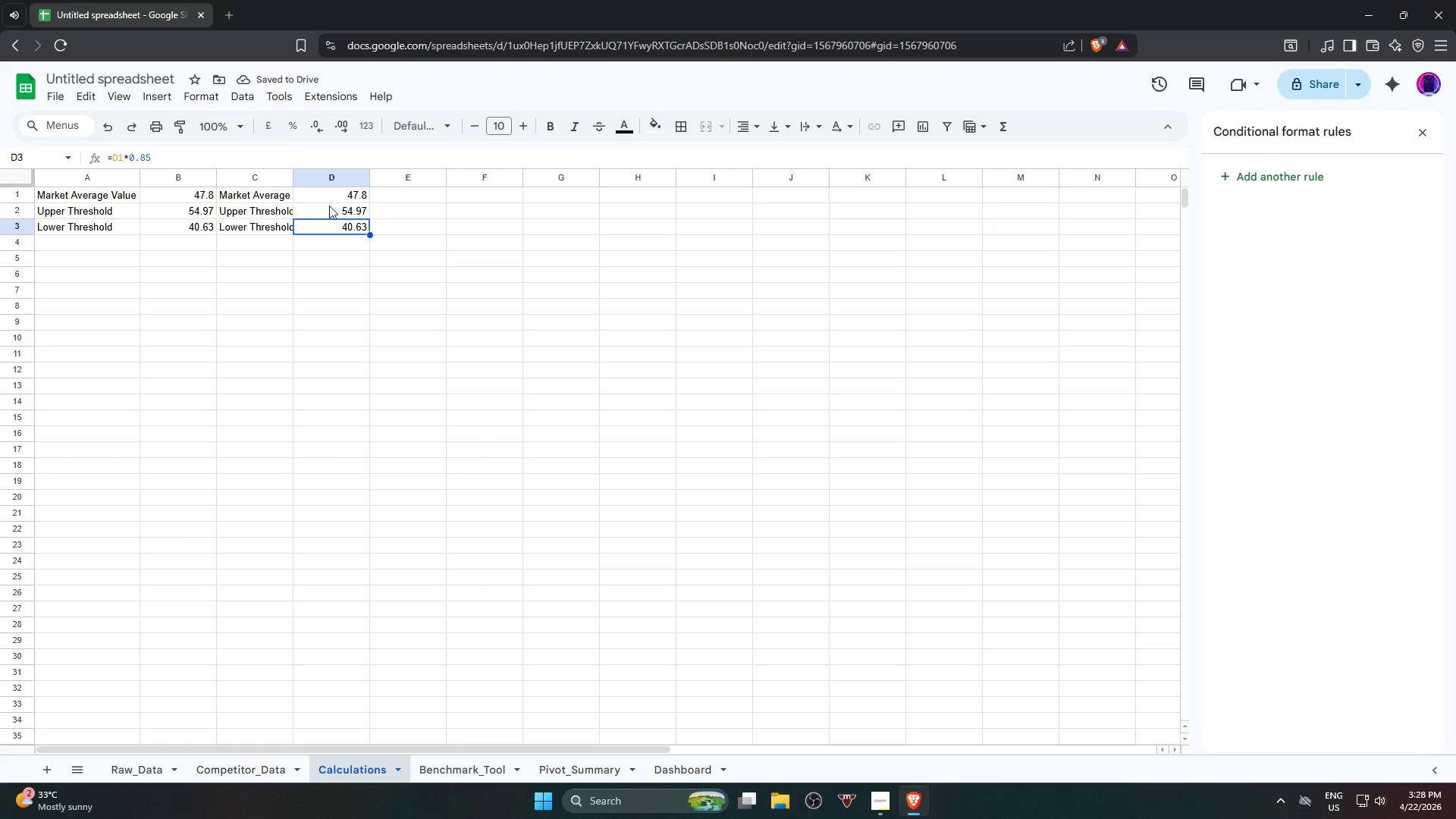 
left_click([338, 199])
 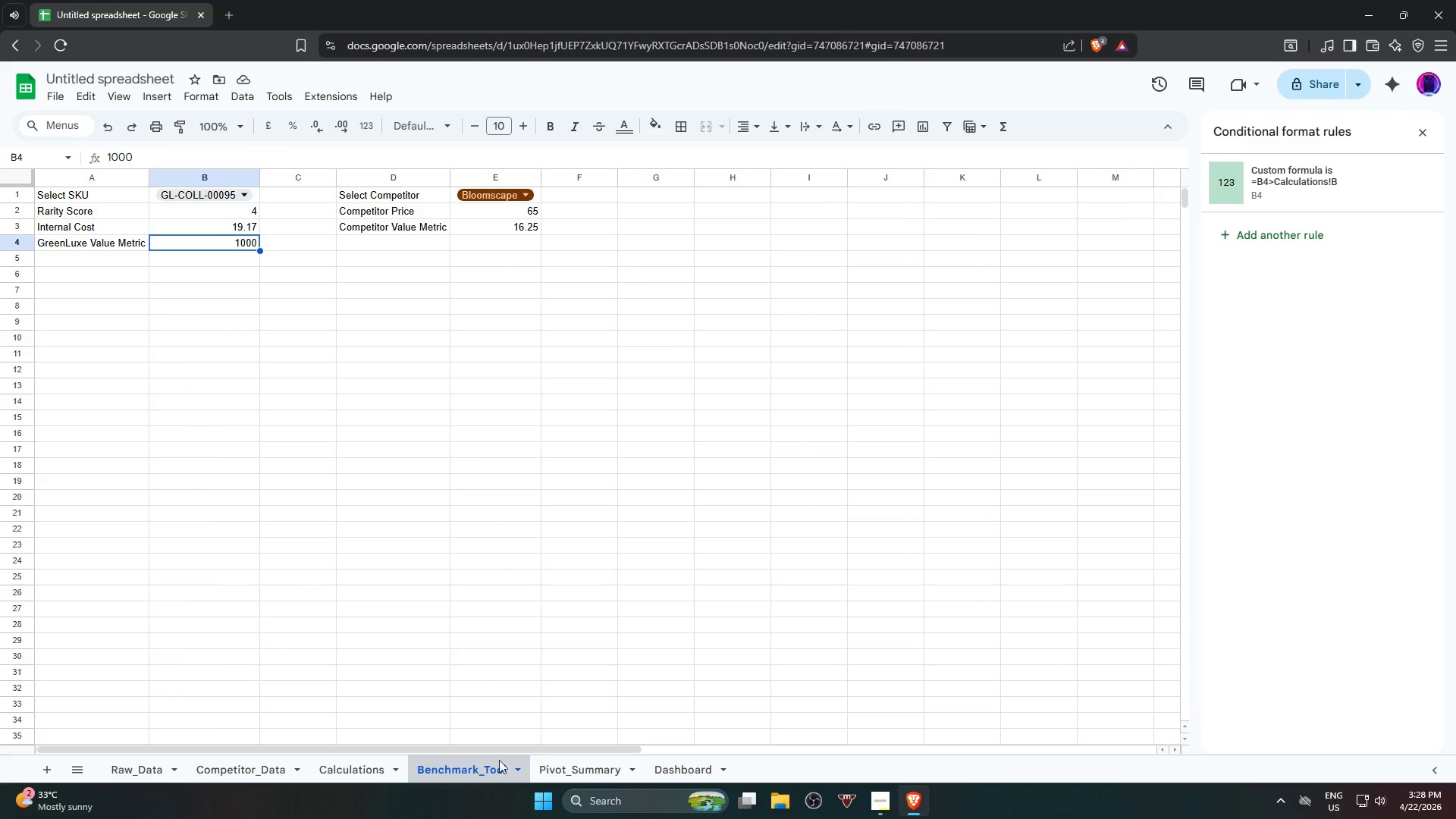 
left_click([1313, 193])
 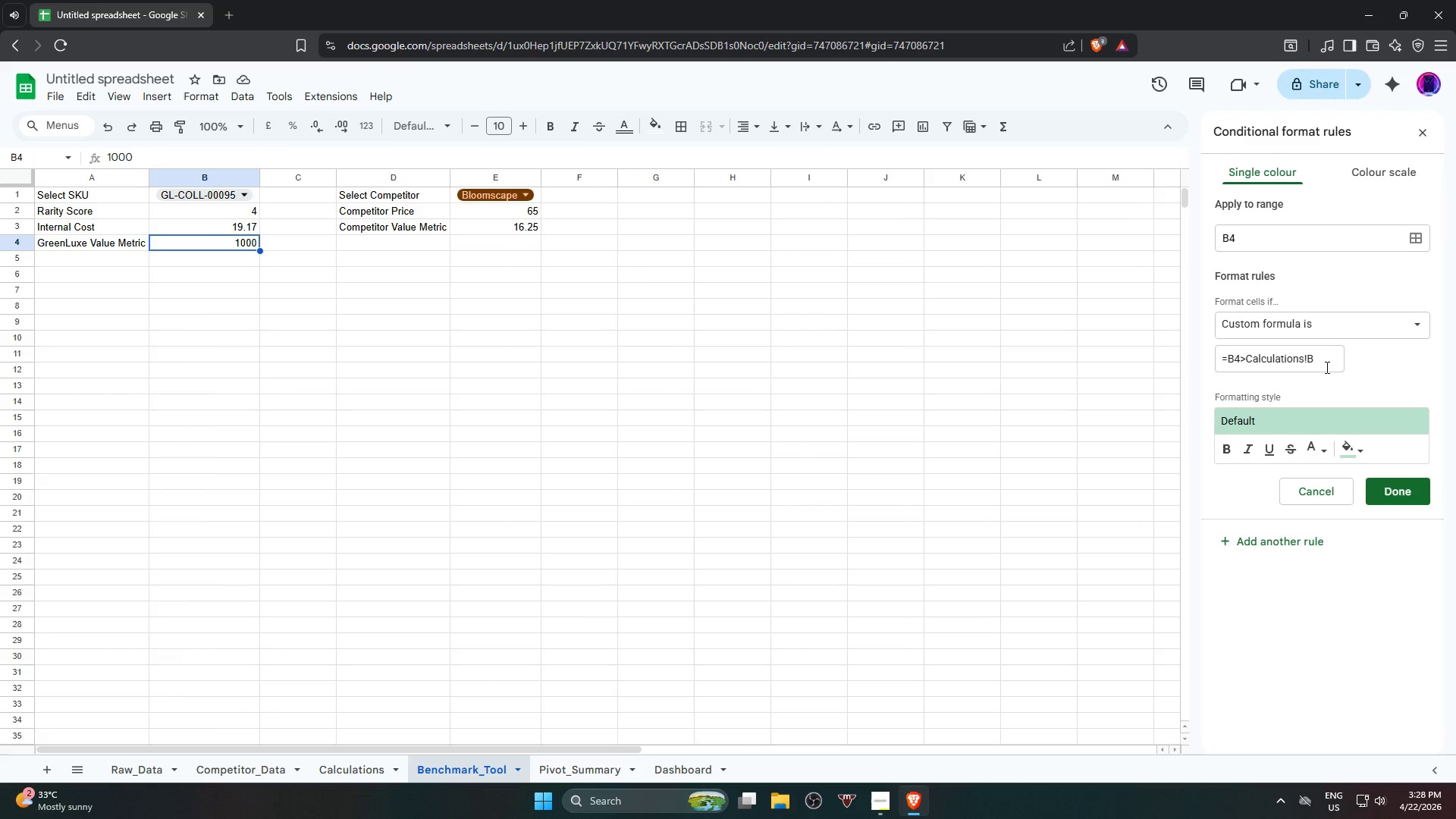 
left_click([1326, 362])
 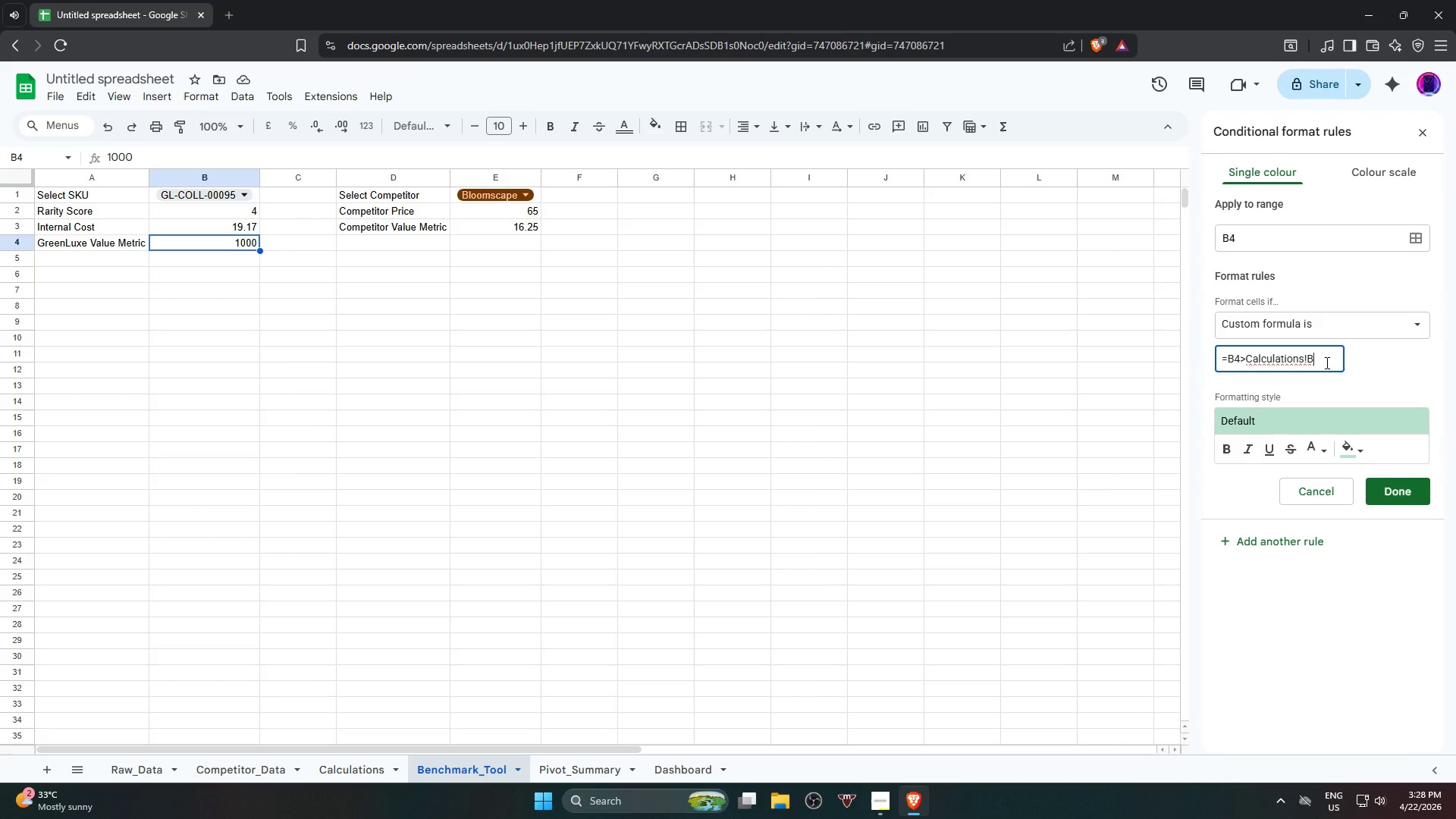 
key(Backspace)
type(d)
key(Backspace)
type(D4)
 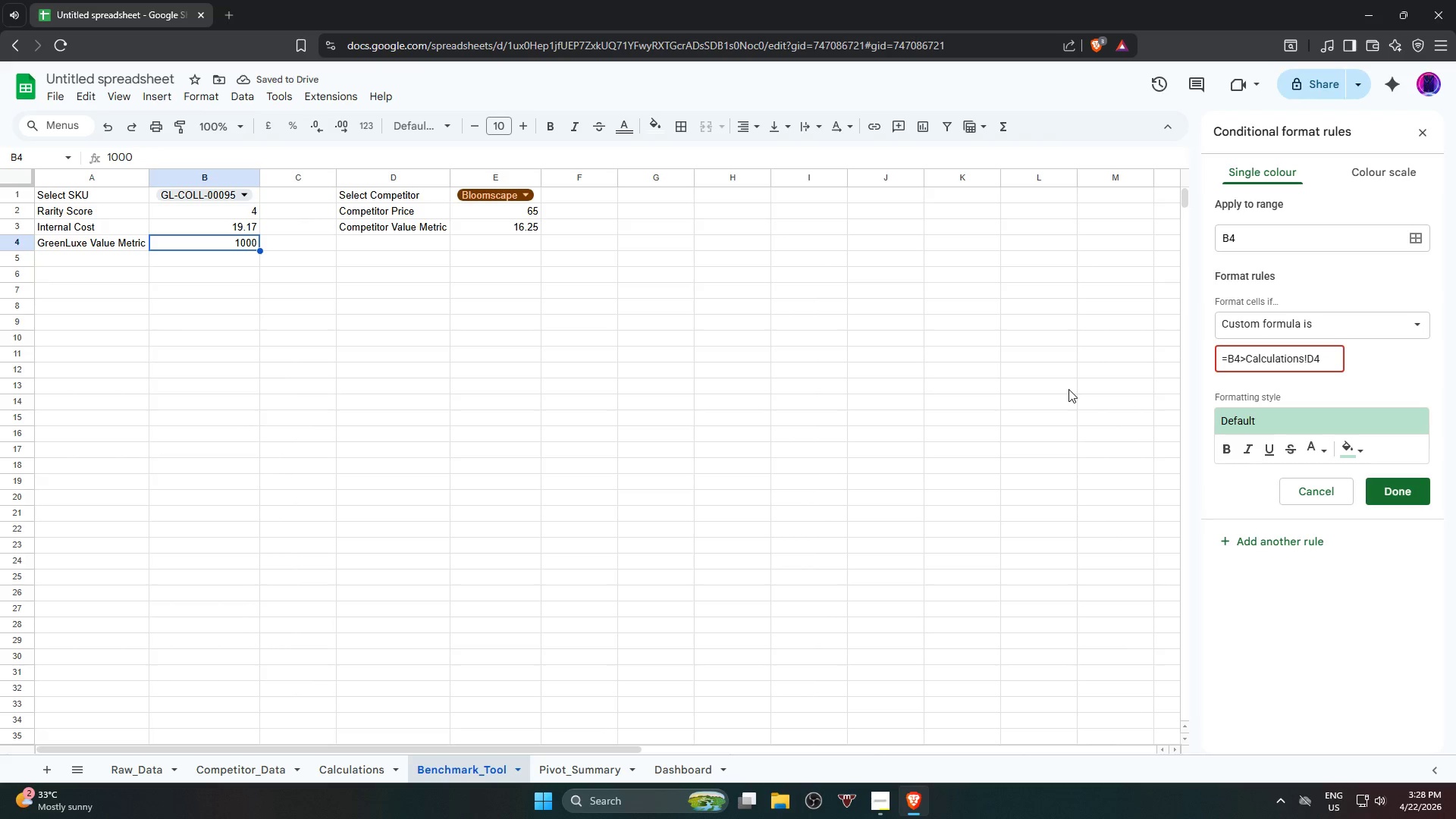 
key(Backspace)
type(5)
key(Backspace)
type(4)
key(Backspace)
type(2)
key(Backspace)
type(3)
key(Backspace)
type(45)
key(Backspace)
key(Backspace)
type(6)
key(Backspace)
type(7)
key(Backspace)
type(89)
key(Backspace)
key(Backspace)
type(2)
key(Backspace)
type(4)
 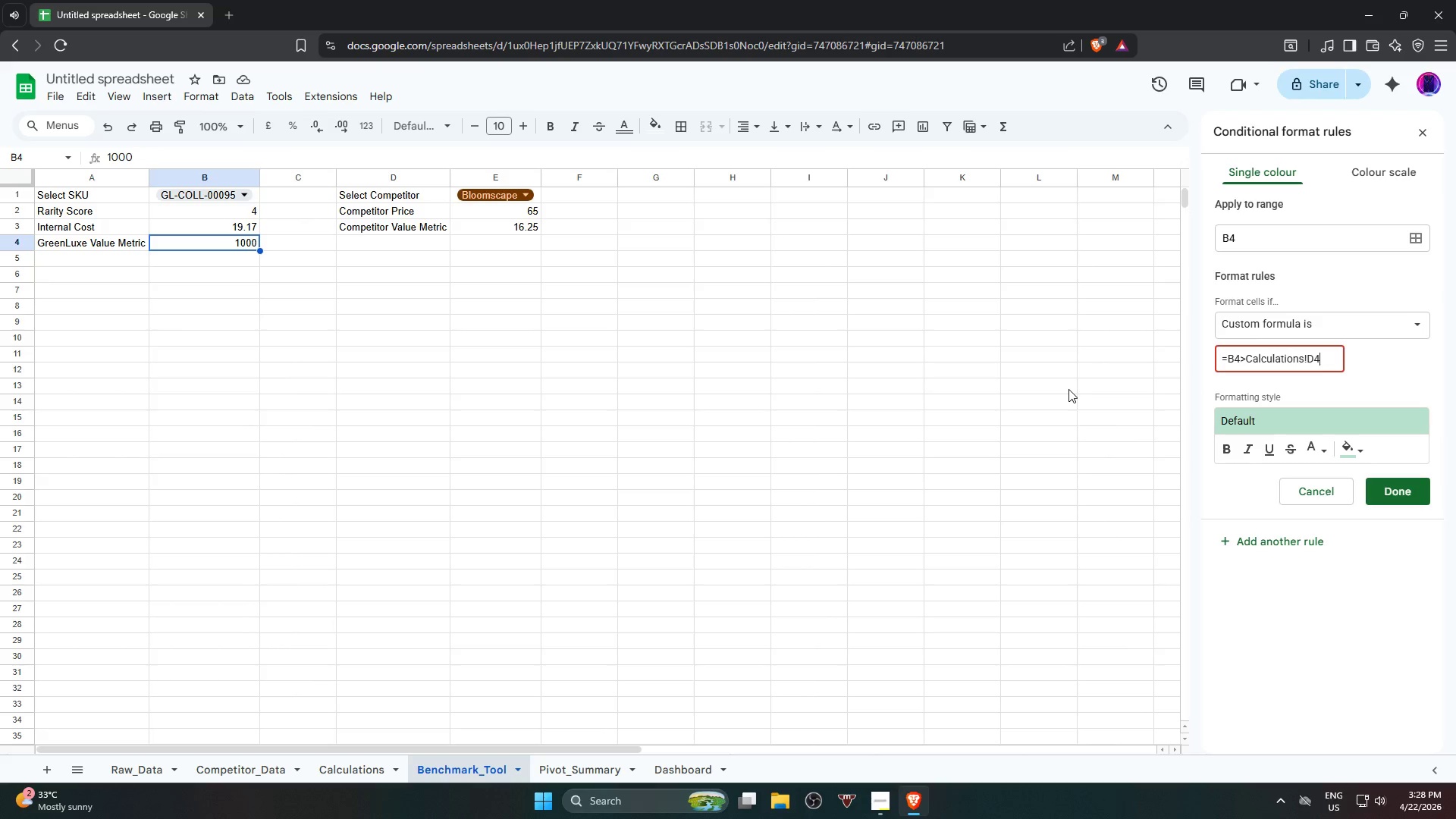 
key(Alt+AltLeft)
 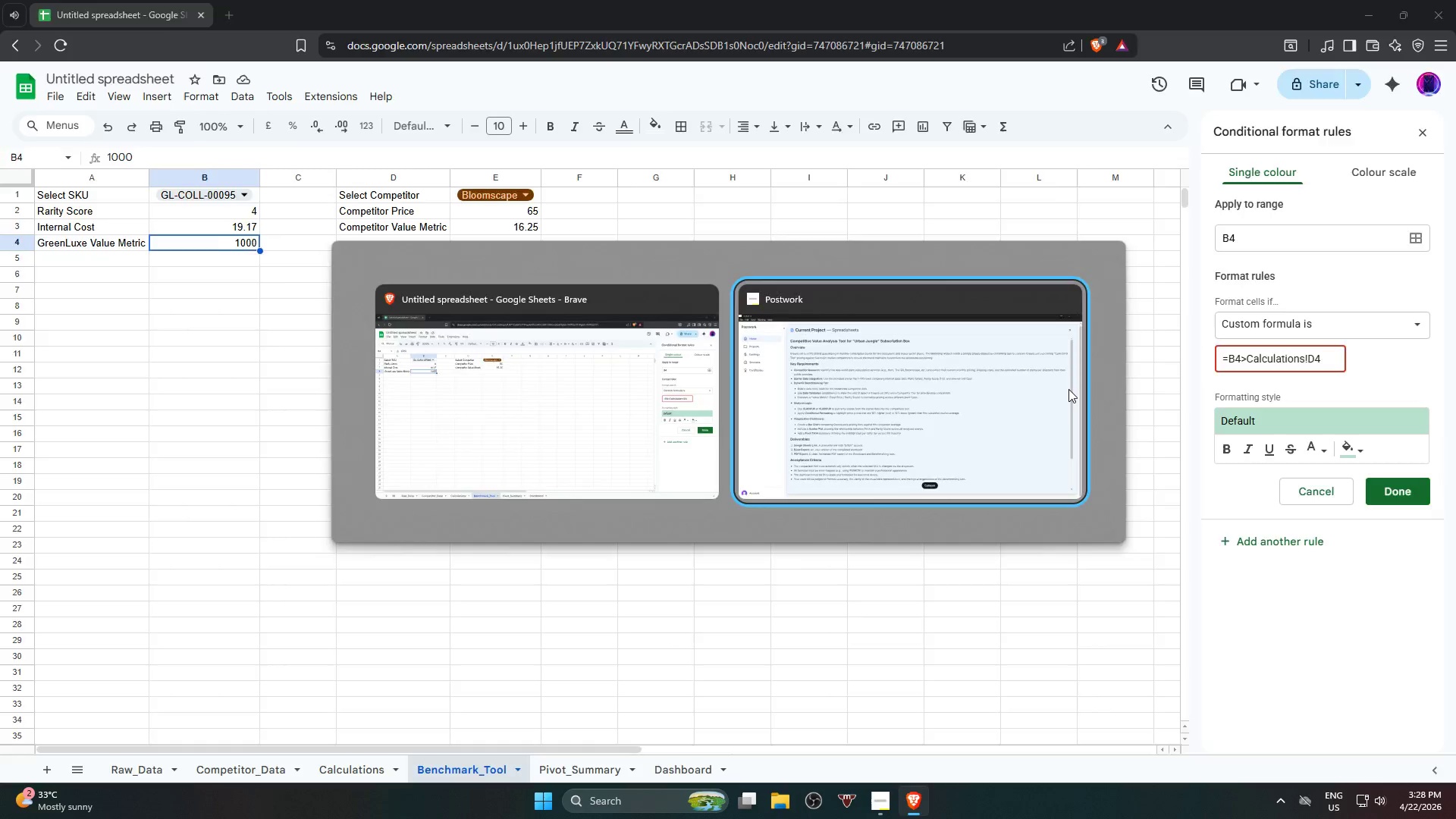 
key(Alt+Tab)